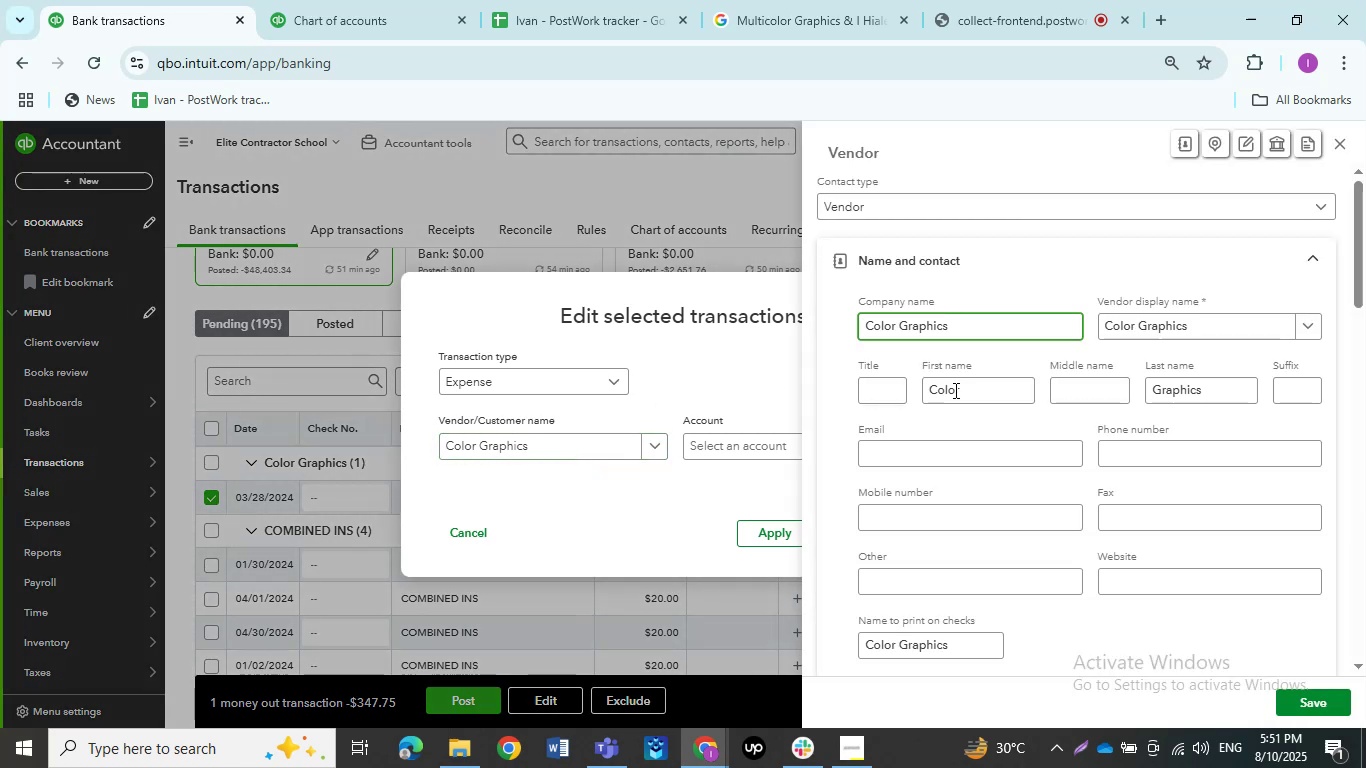 
left_click([1285, 701])
 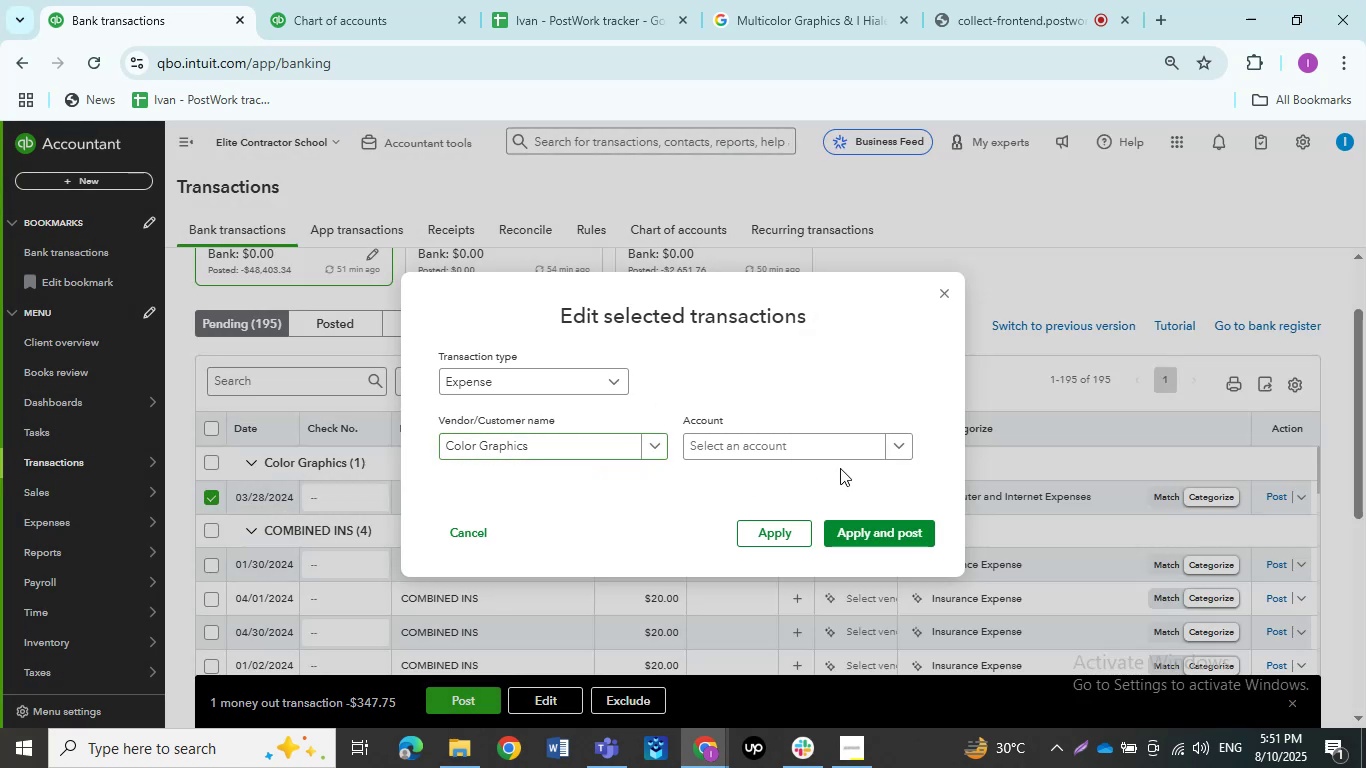 
left_click([809, 448])
 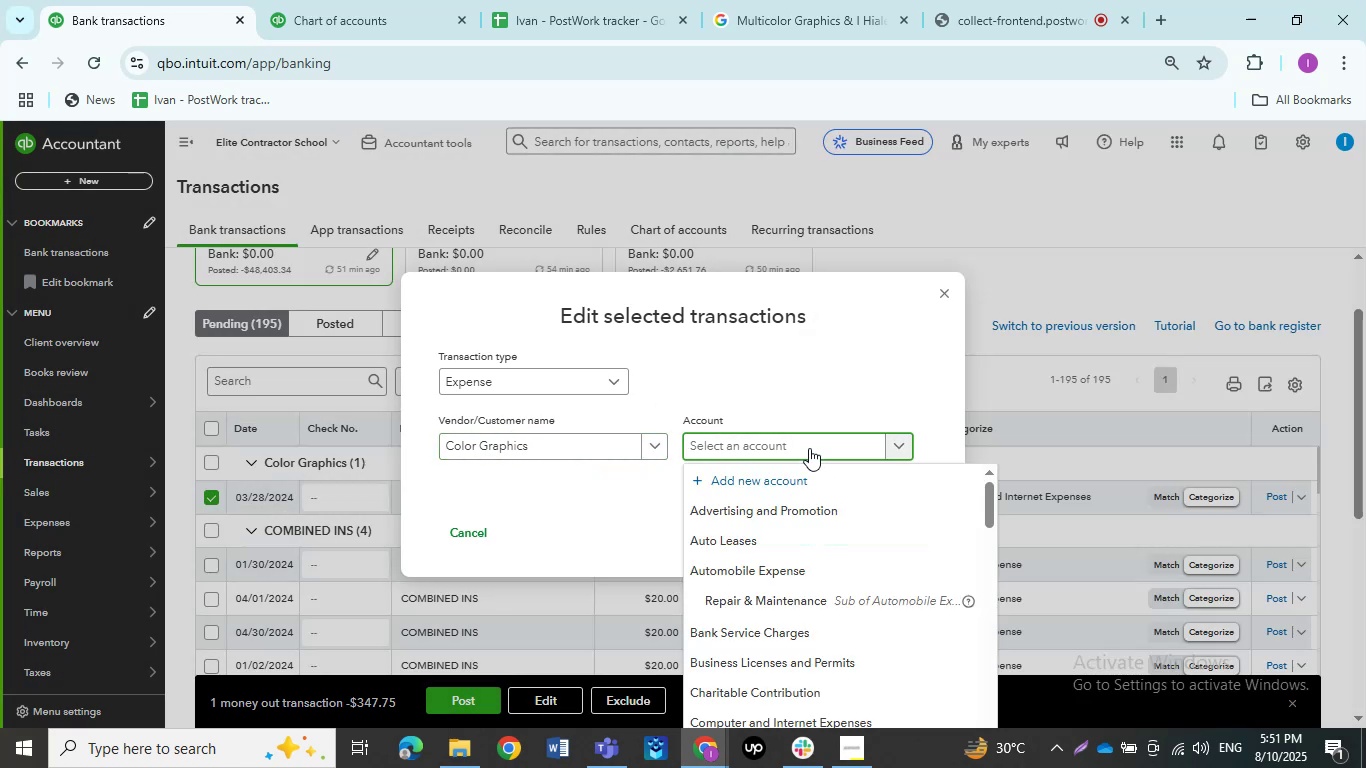 
type(office)
 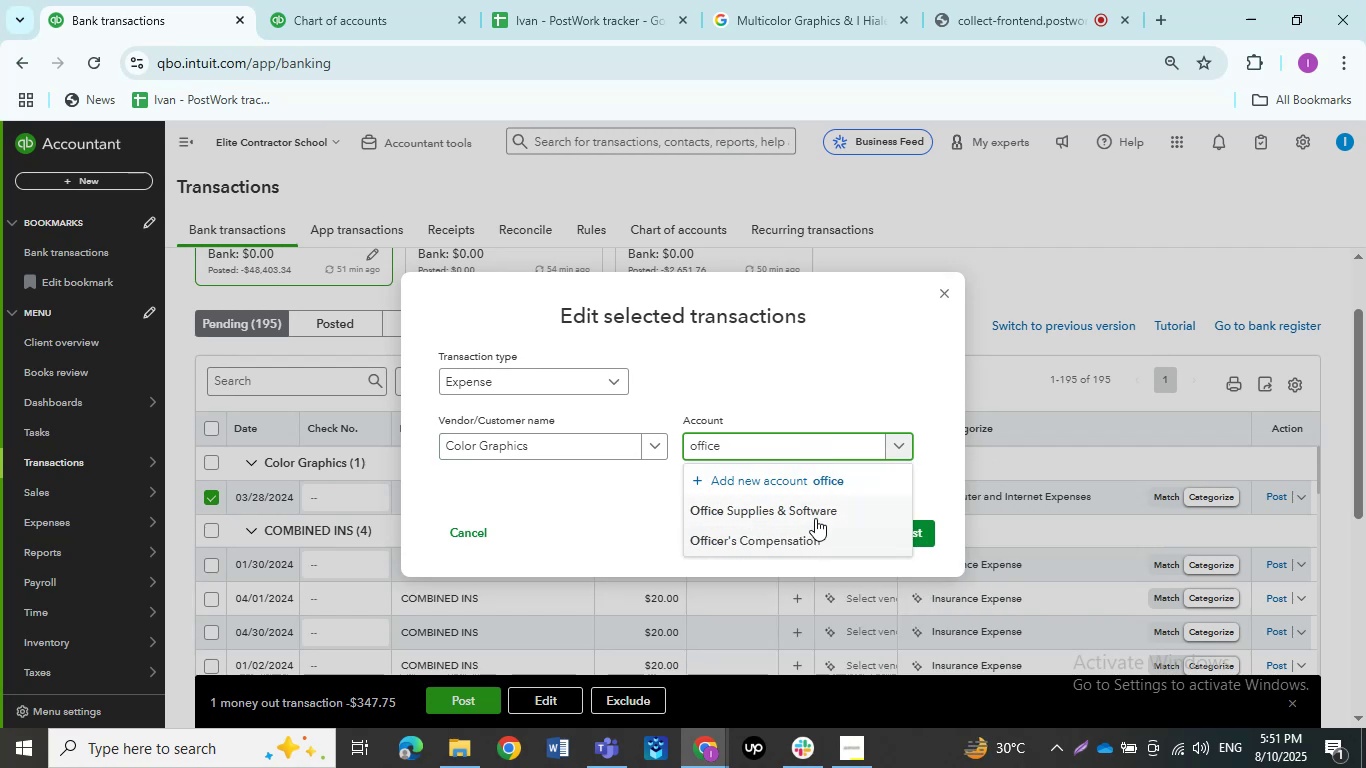 
left_click([815, 509])
 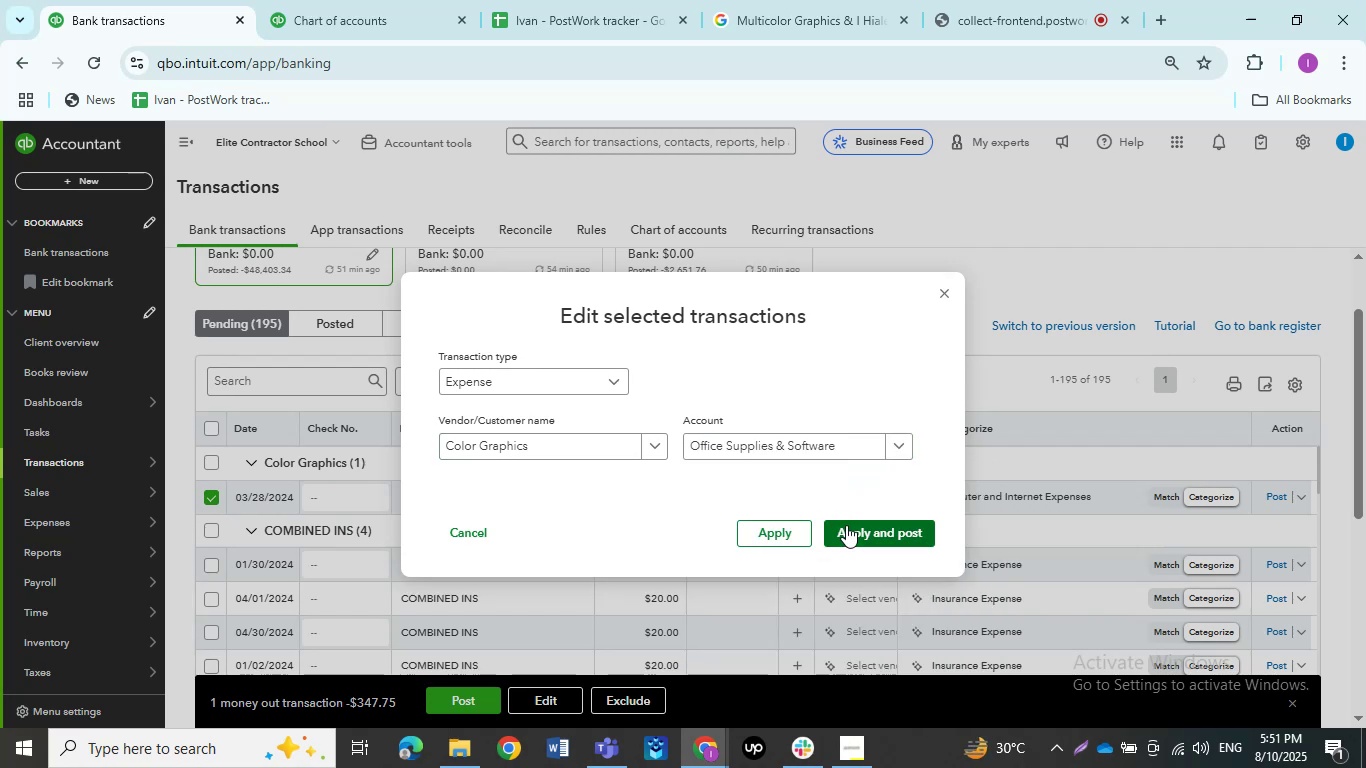 
left_click([846, 525])
 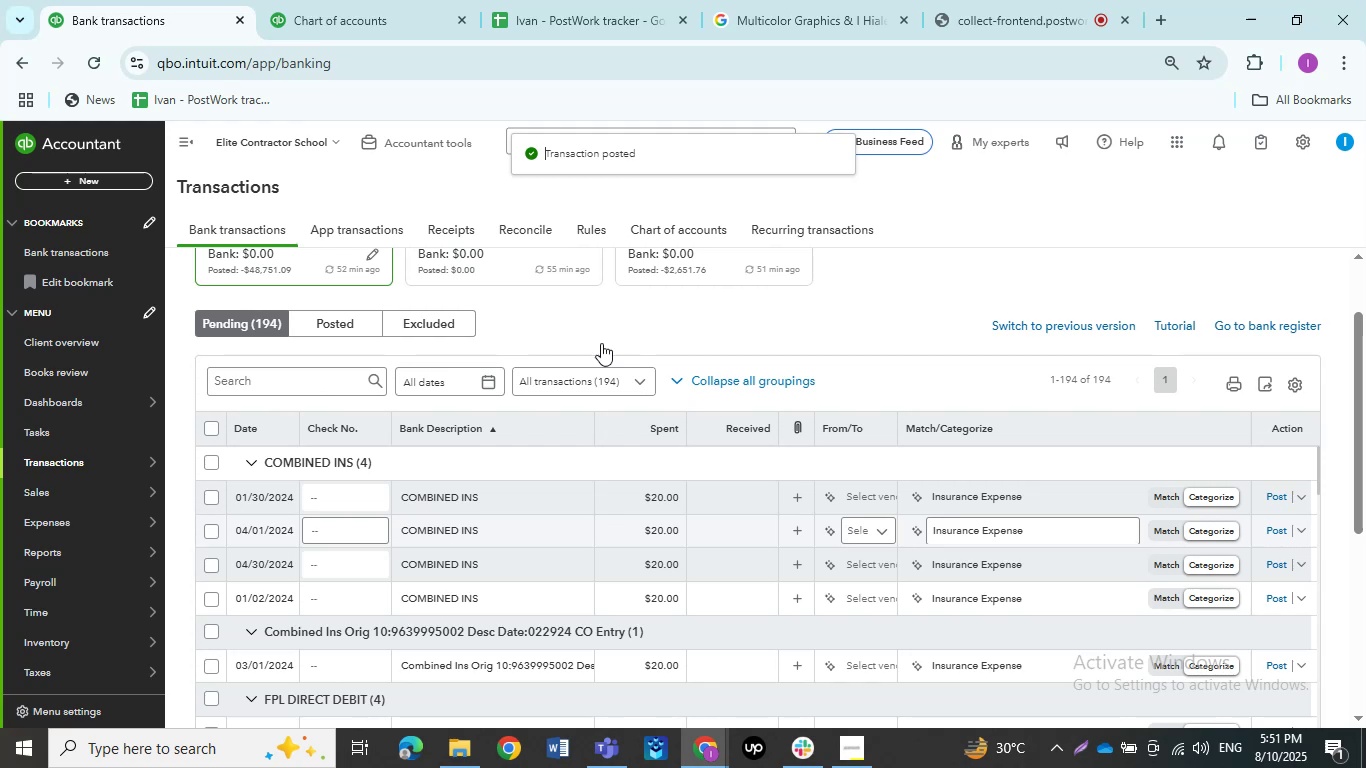 
wait(5.26)
 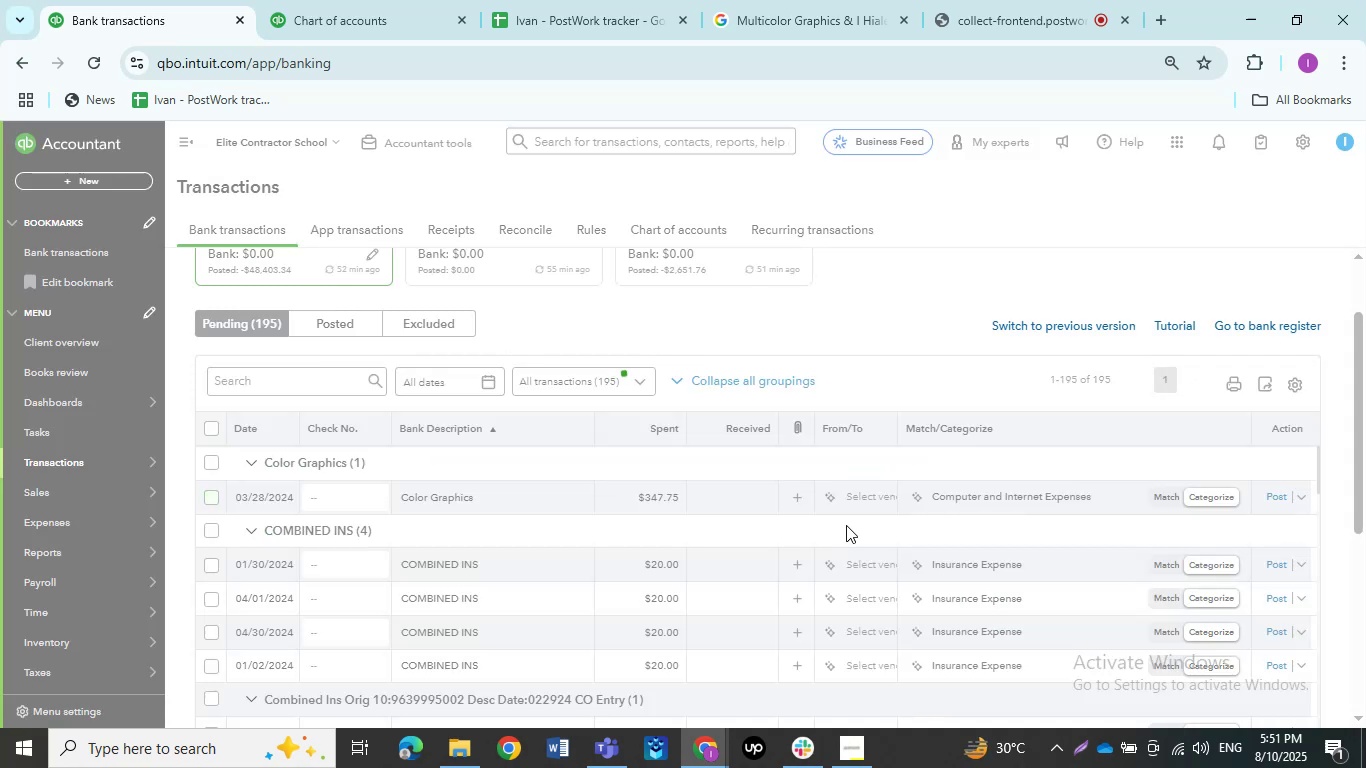 
left_click([485, 496])
 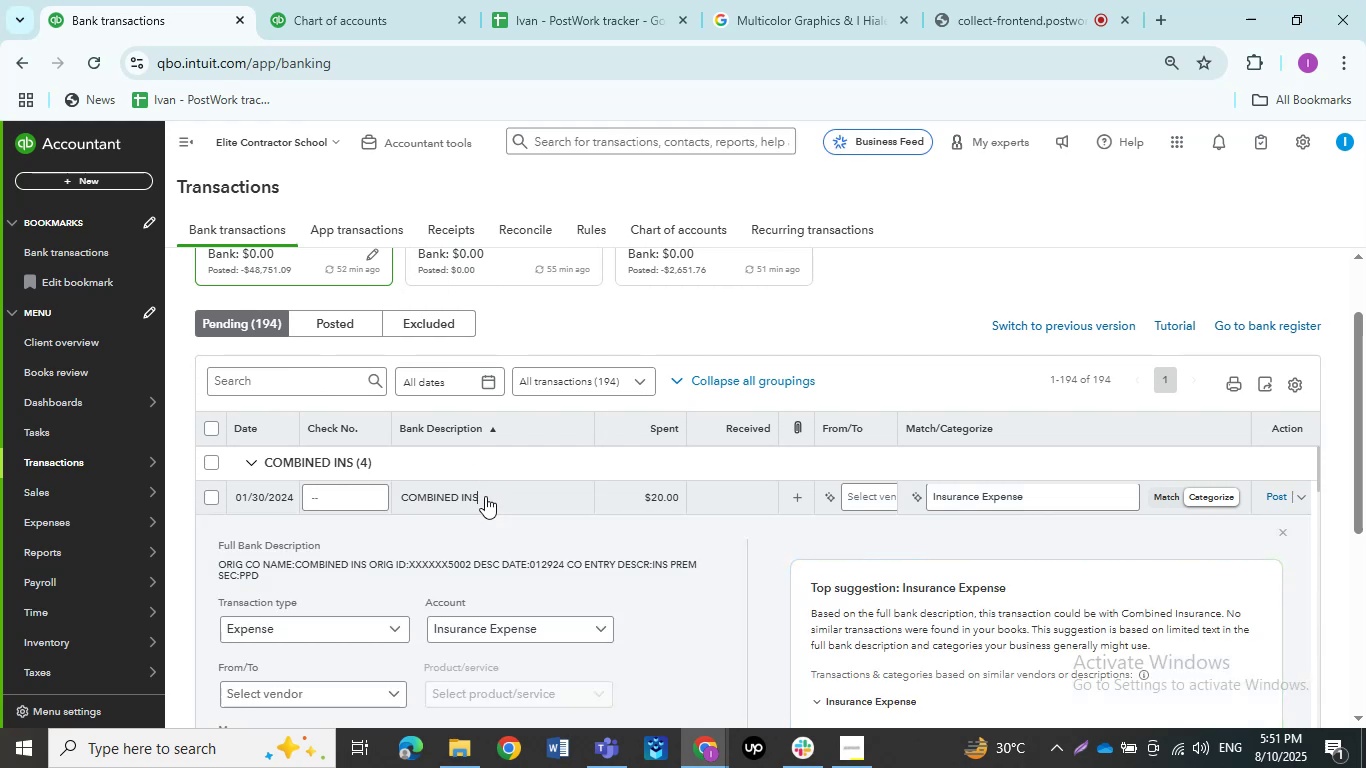 
wait(12.75)
 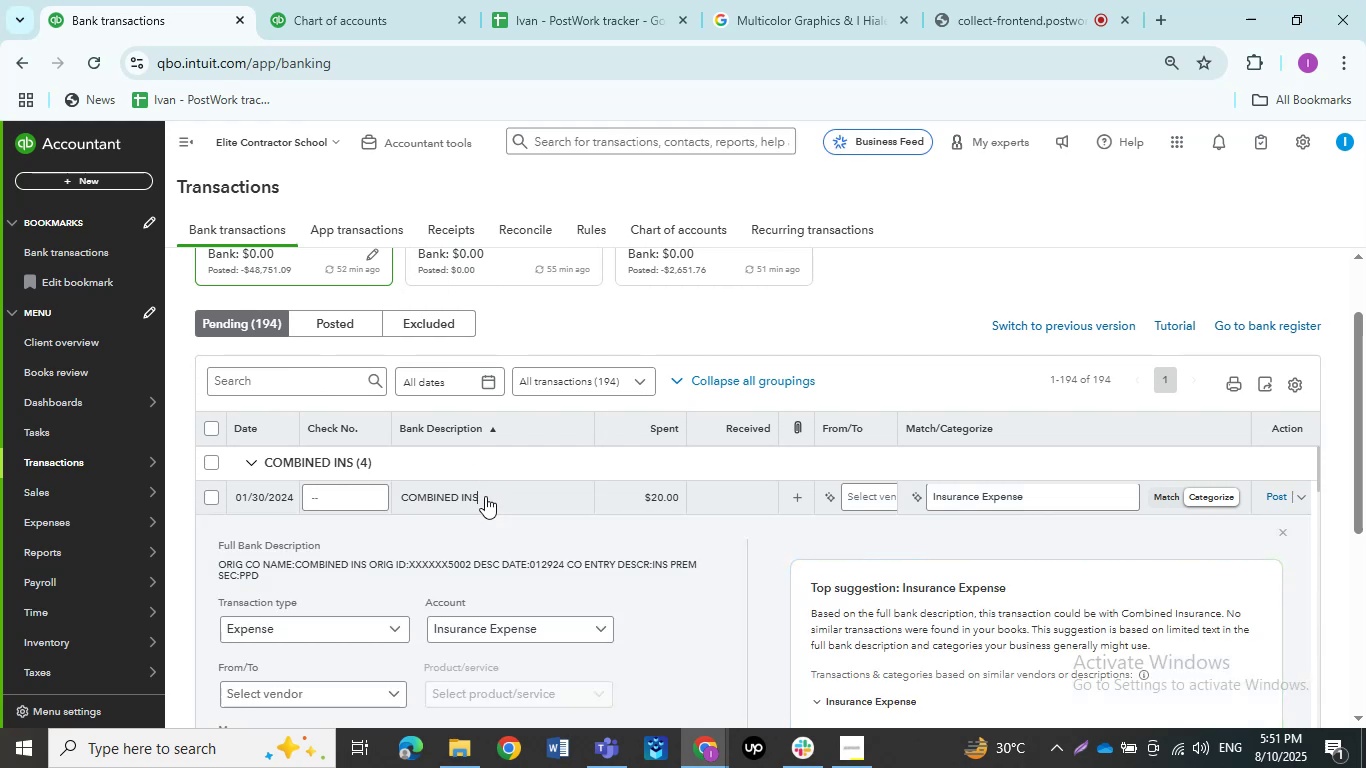 
scroll: coordinate [495, 480], scroll_direction: down, amount: 2.0
 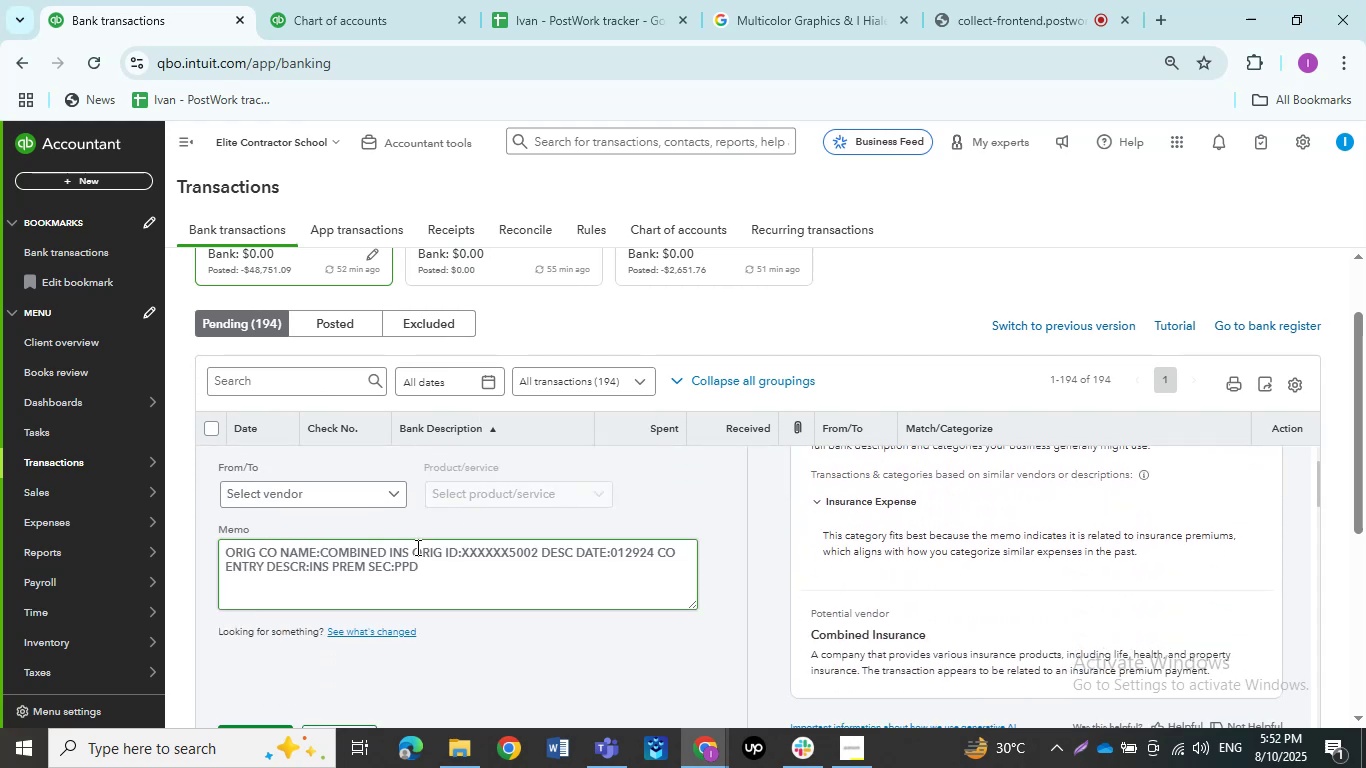 
left_click_drag(start_coordinate=[408, 552], to_coordinate=[321, 556])
 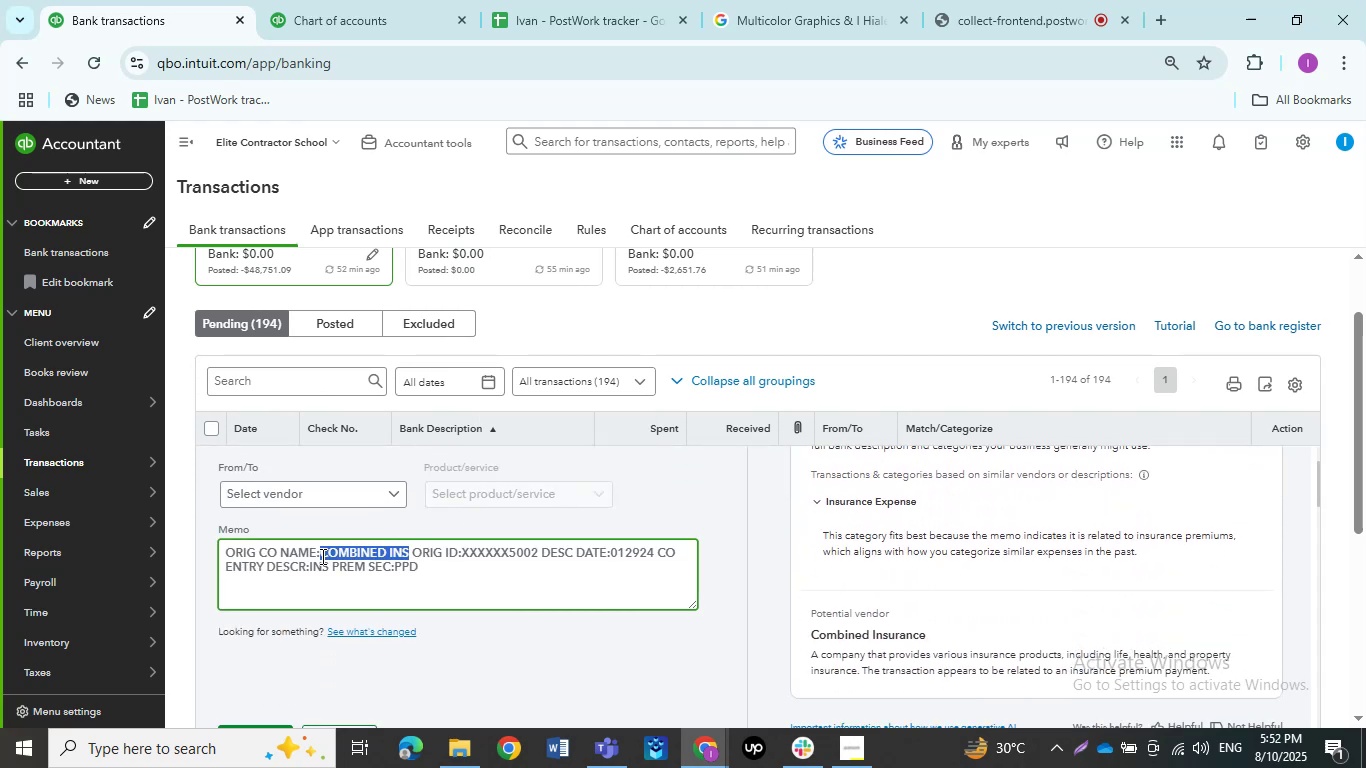 
key(Control+C)
 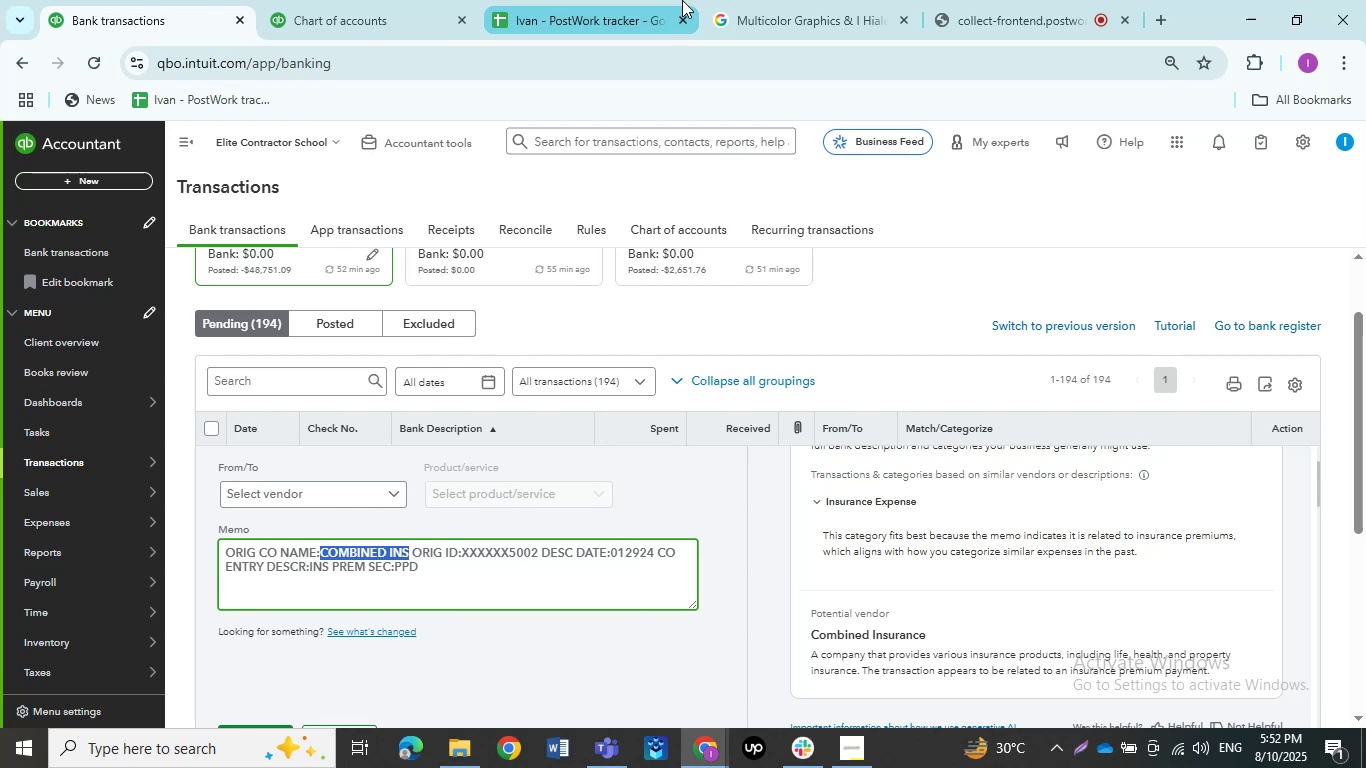 
left_click([791, 0])
 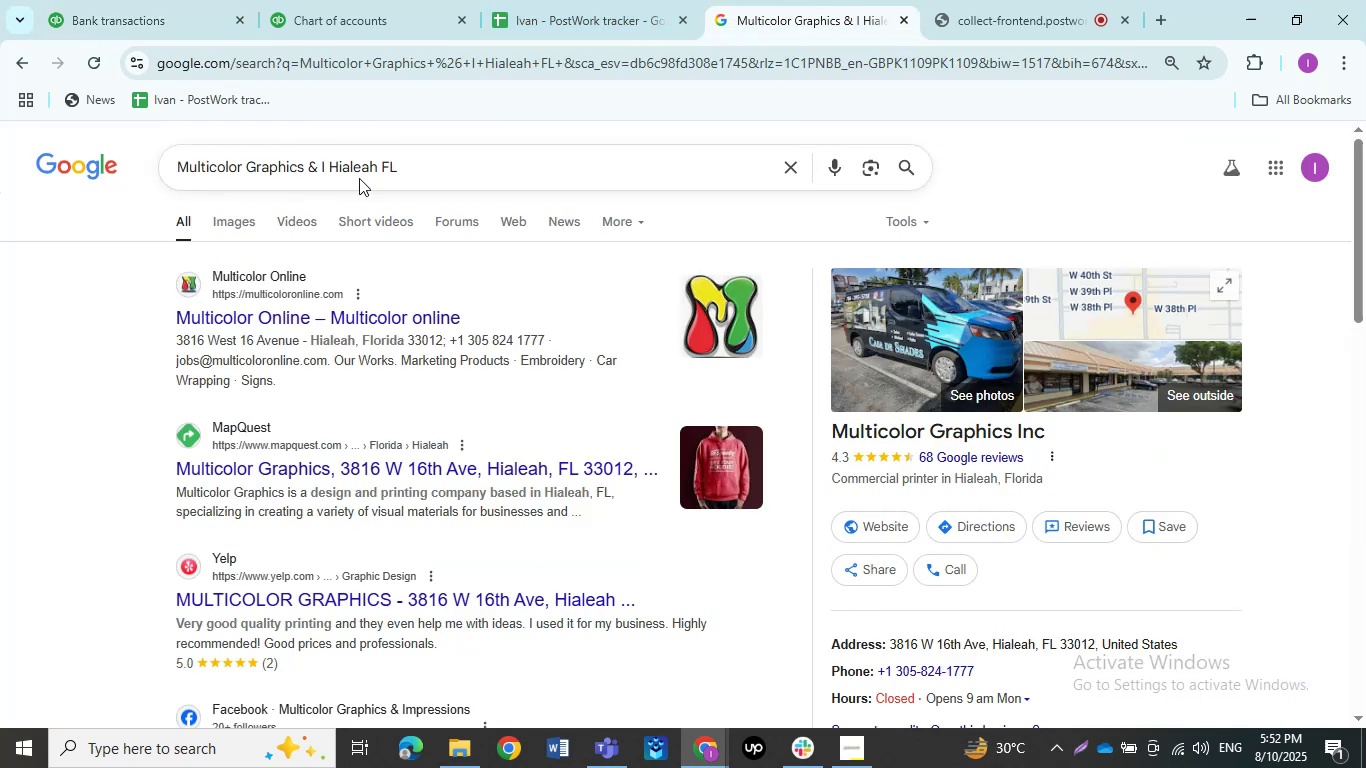 
left_click_drag(start_coordinate=[419, 161], to_coordinate=[86, 141])
 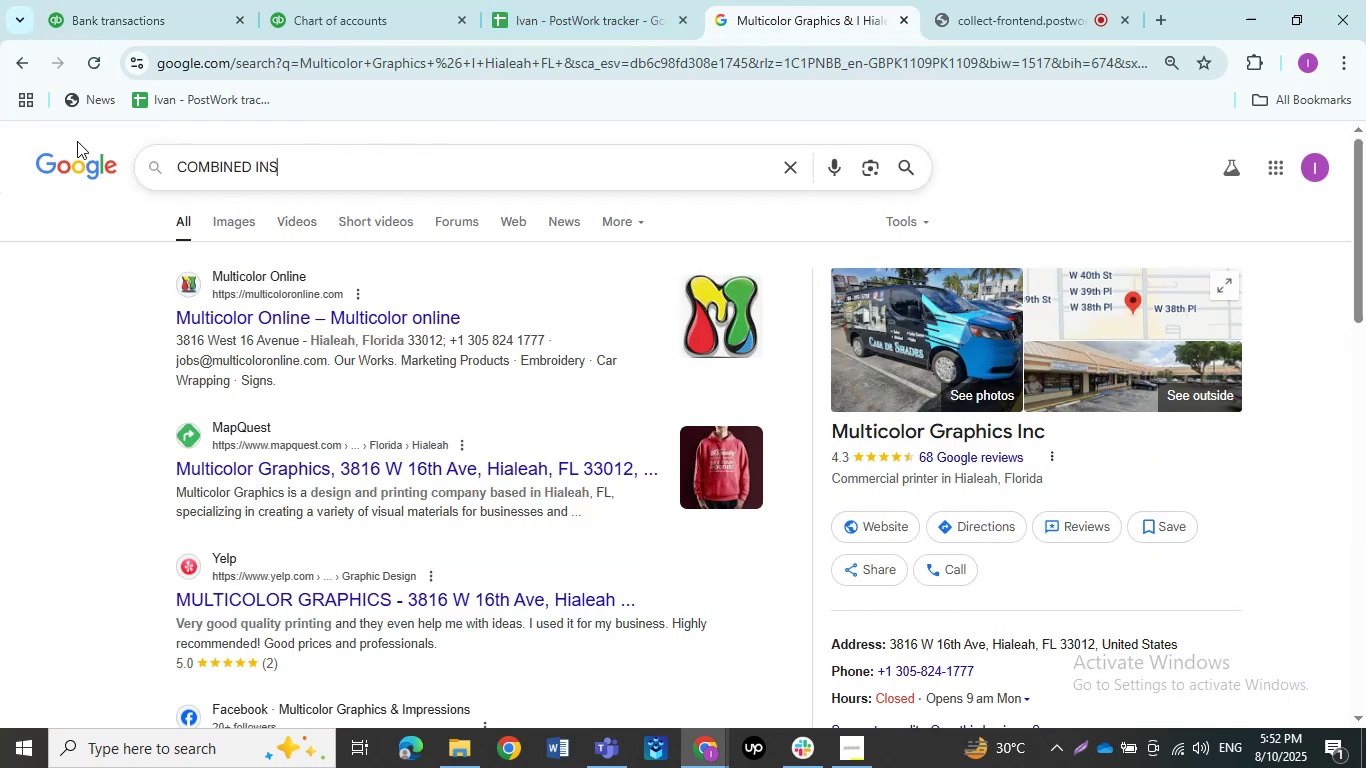 
key(Control+ControlLeft)
 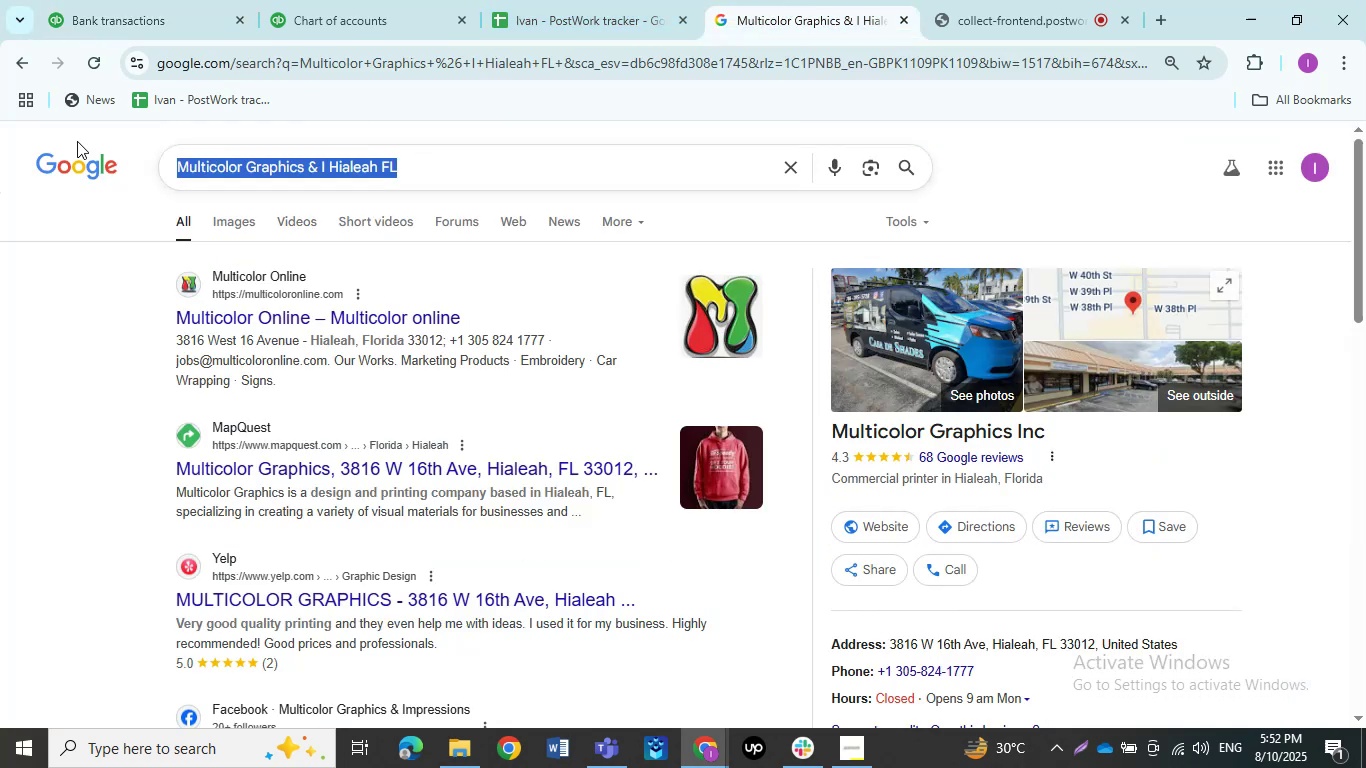 
key(Control+V)
 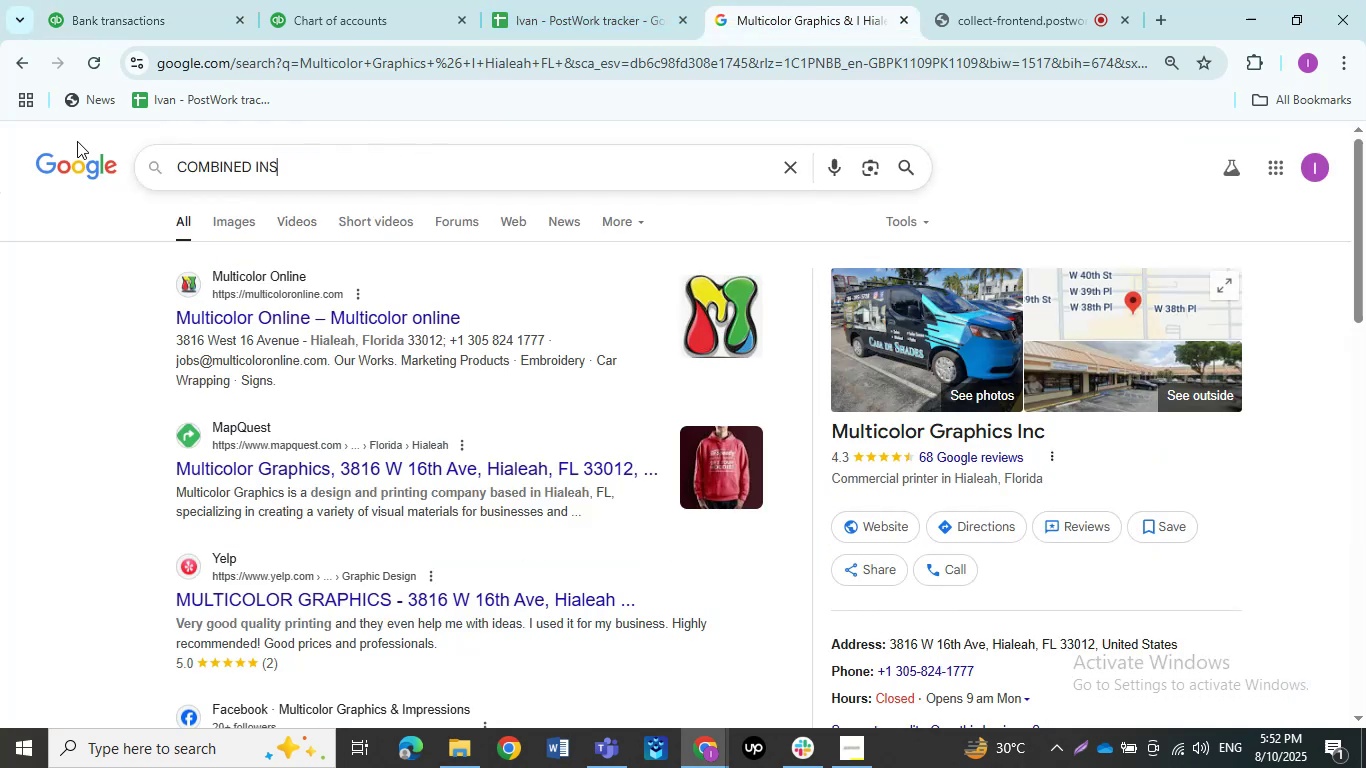 
key(NumpadEnter)
 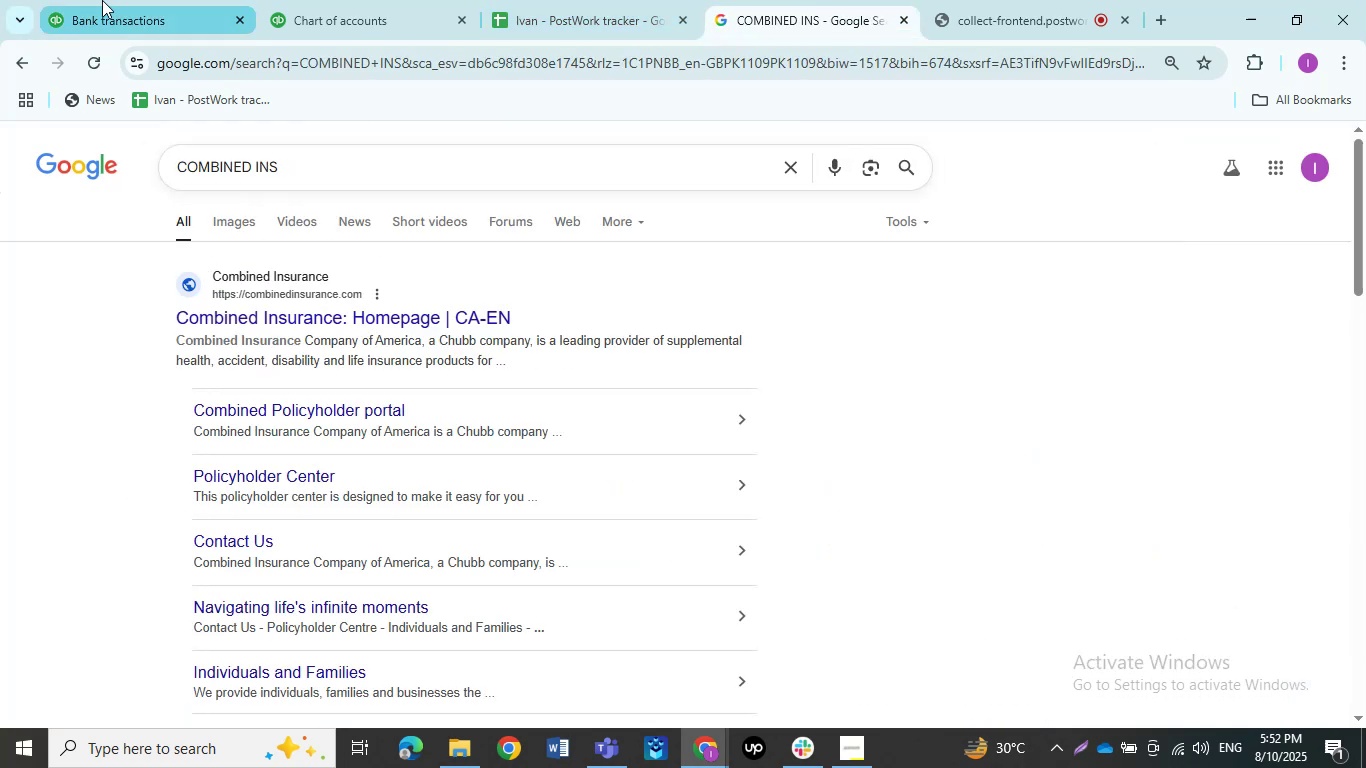 
left_click([136, 3])
 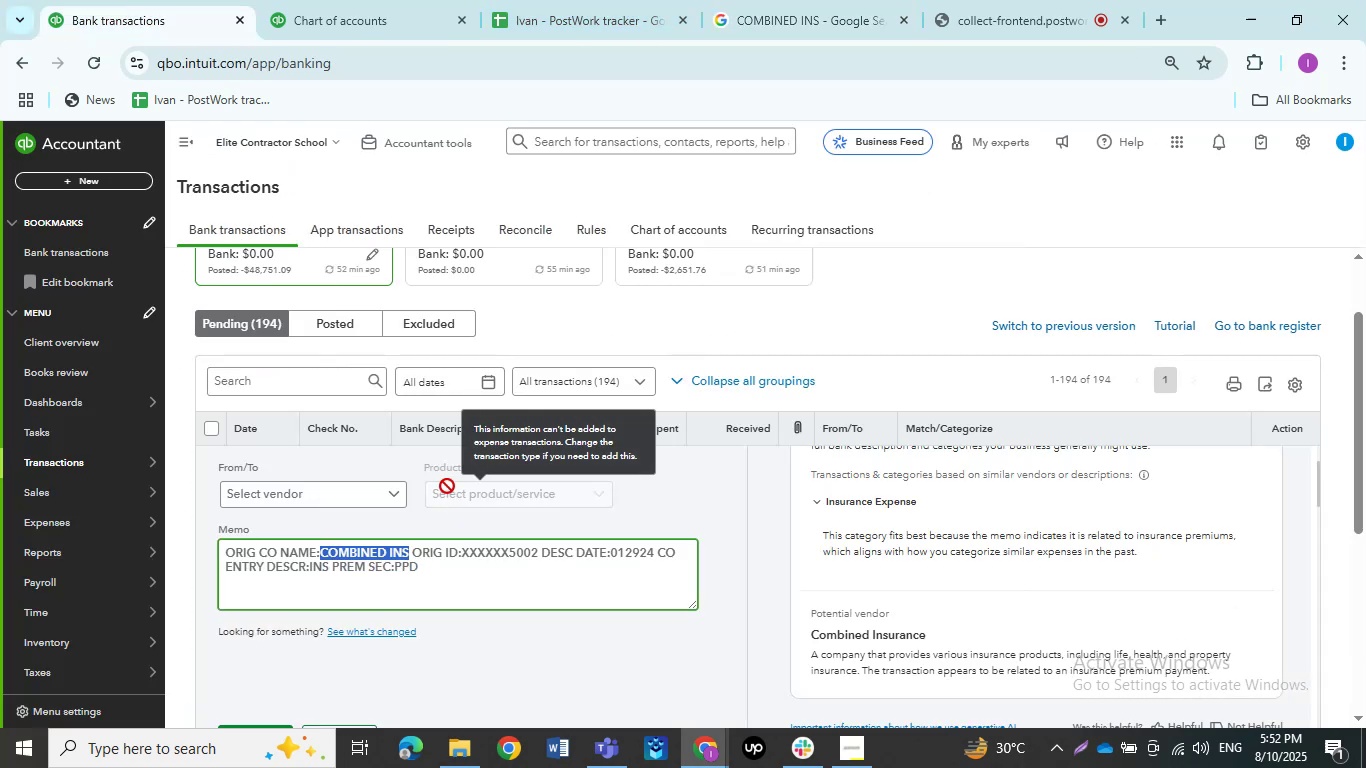 
scroll: coordinate [437, 447], scroll_direction: up, amount: 2.0
 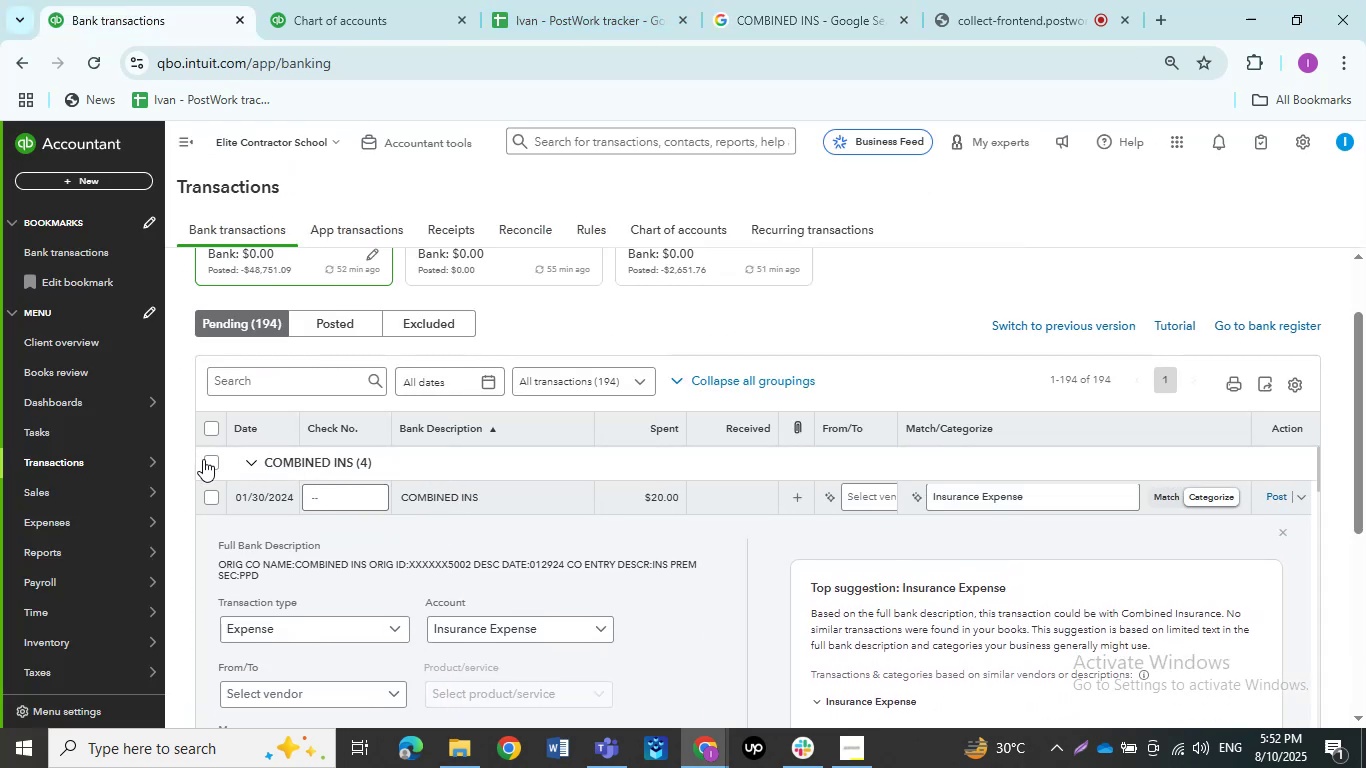 
left_click([215, 457])
 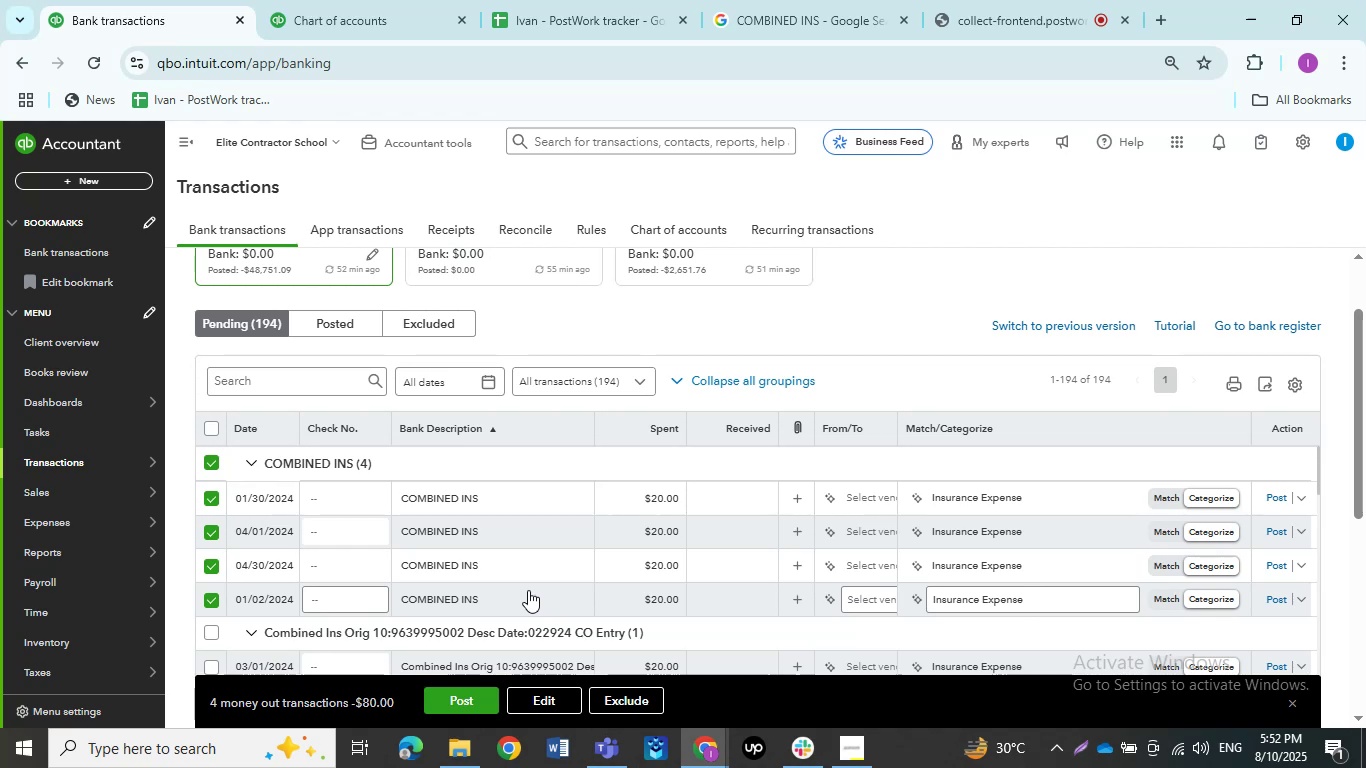 
scroll: coordinate [528, 590], scroll_direction: down, amount: 1.0
 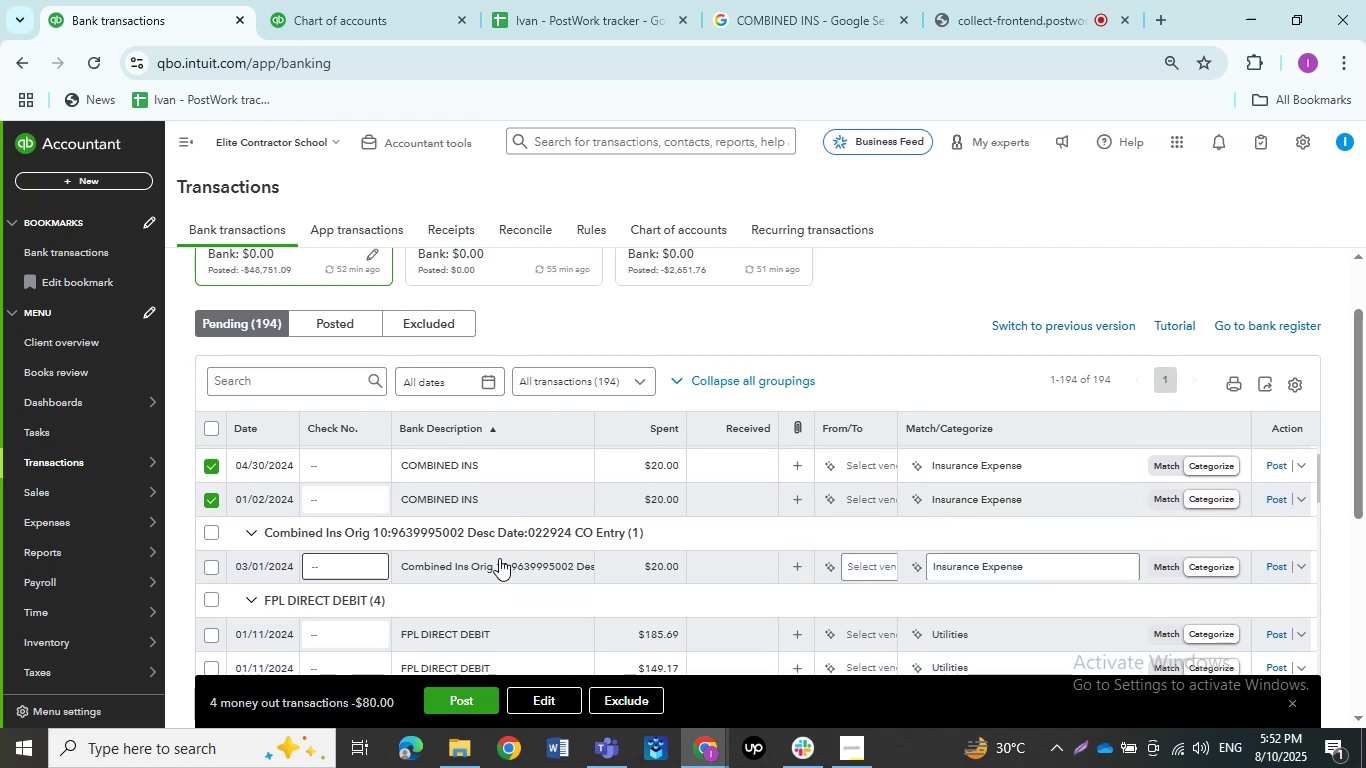 
left_click([499, 558])
 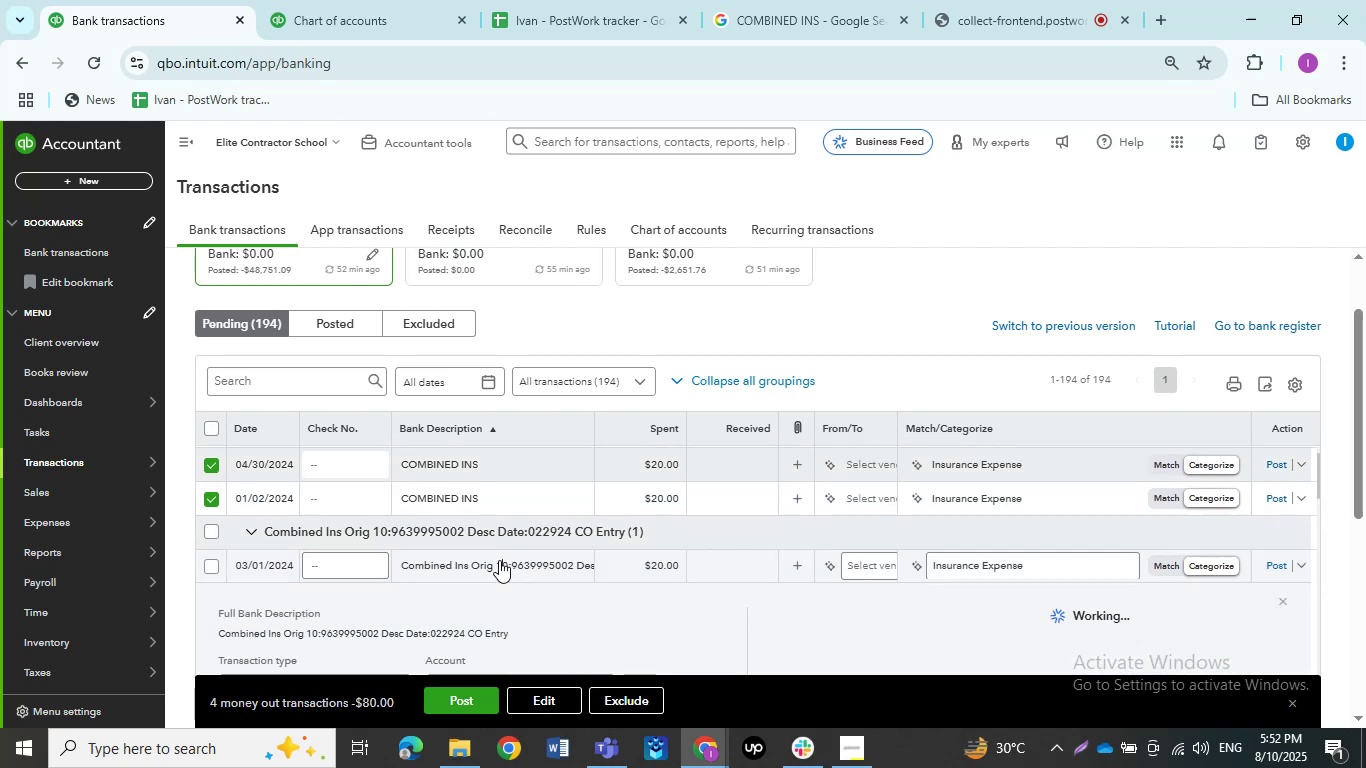 
left_click([499, 560])
 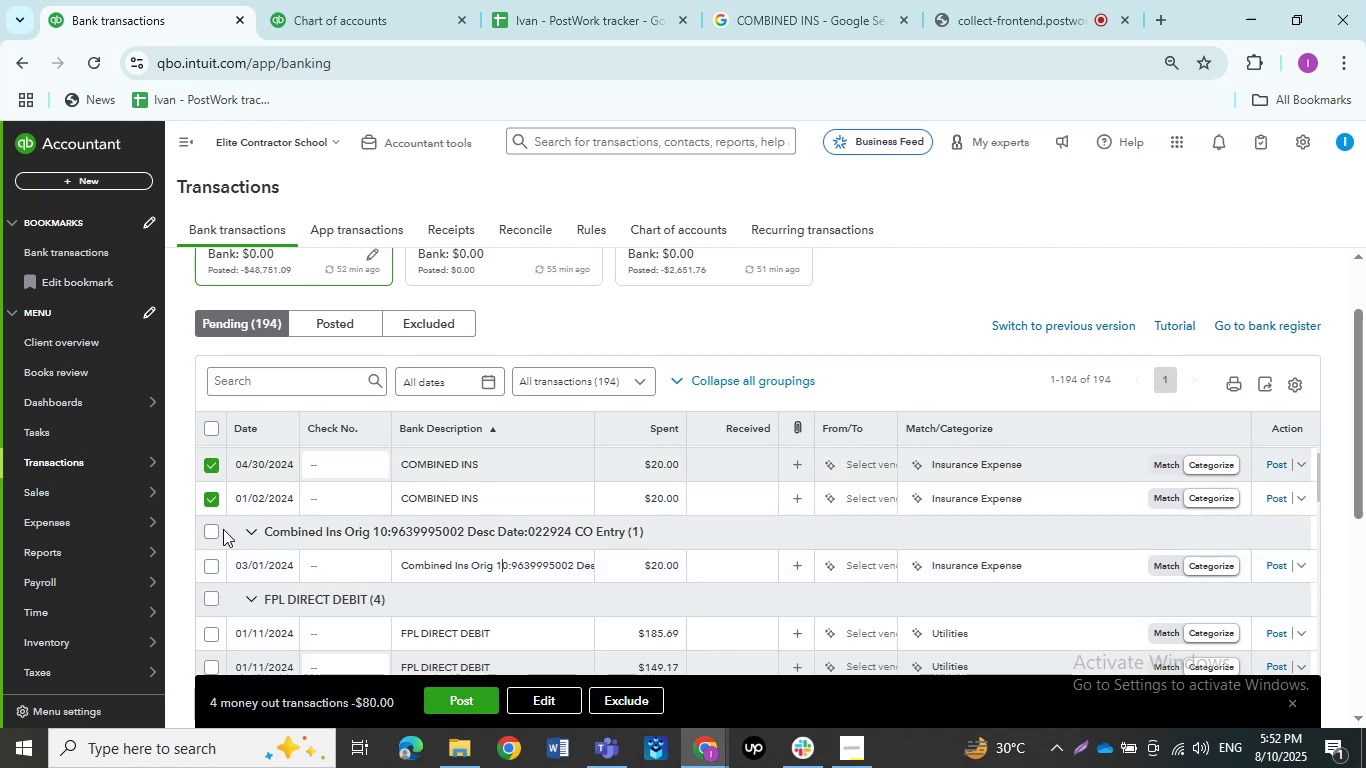 
left_click([212, 532])
 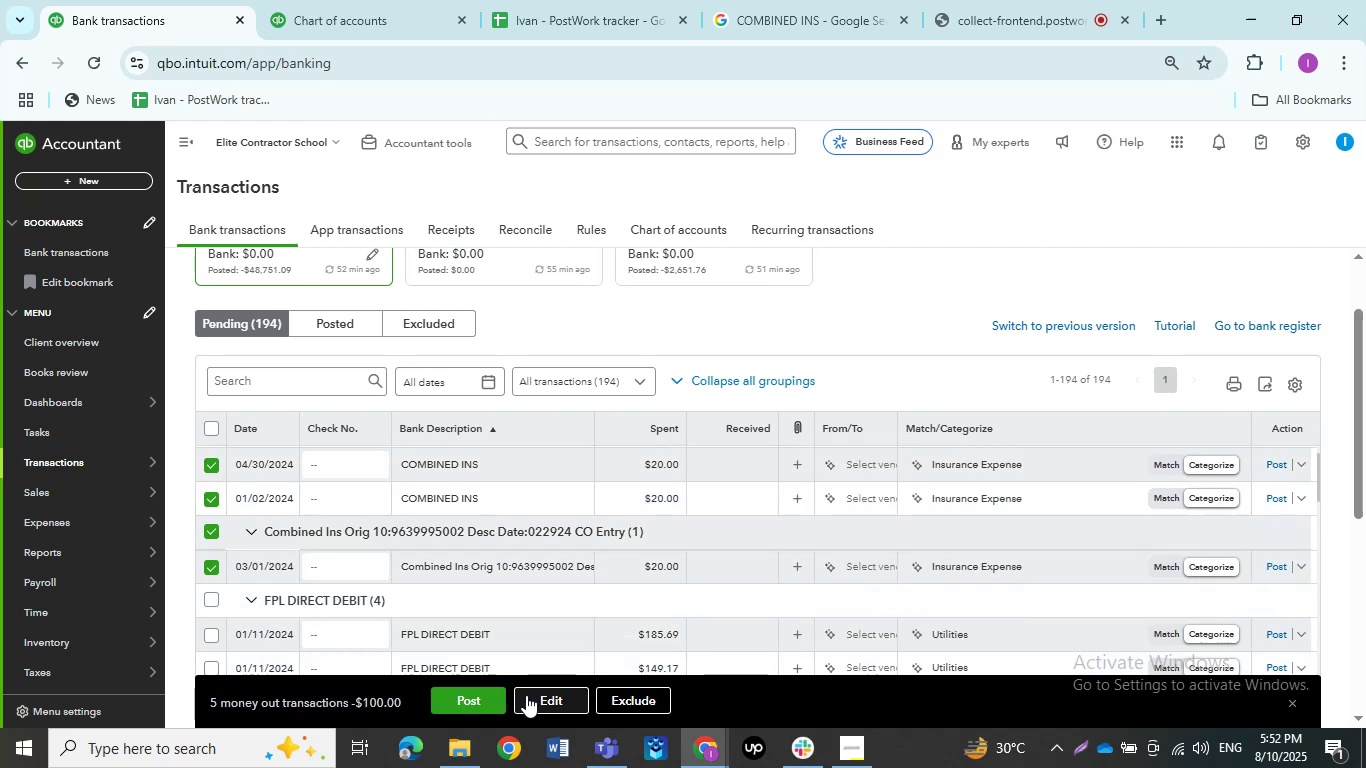 
left_click([528, 690])
 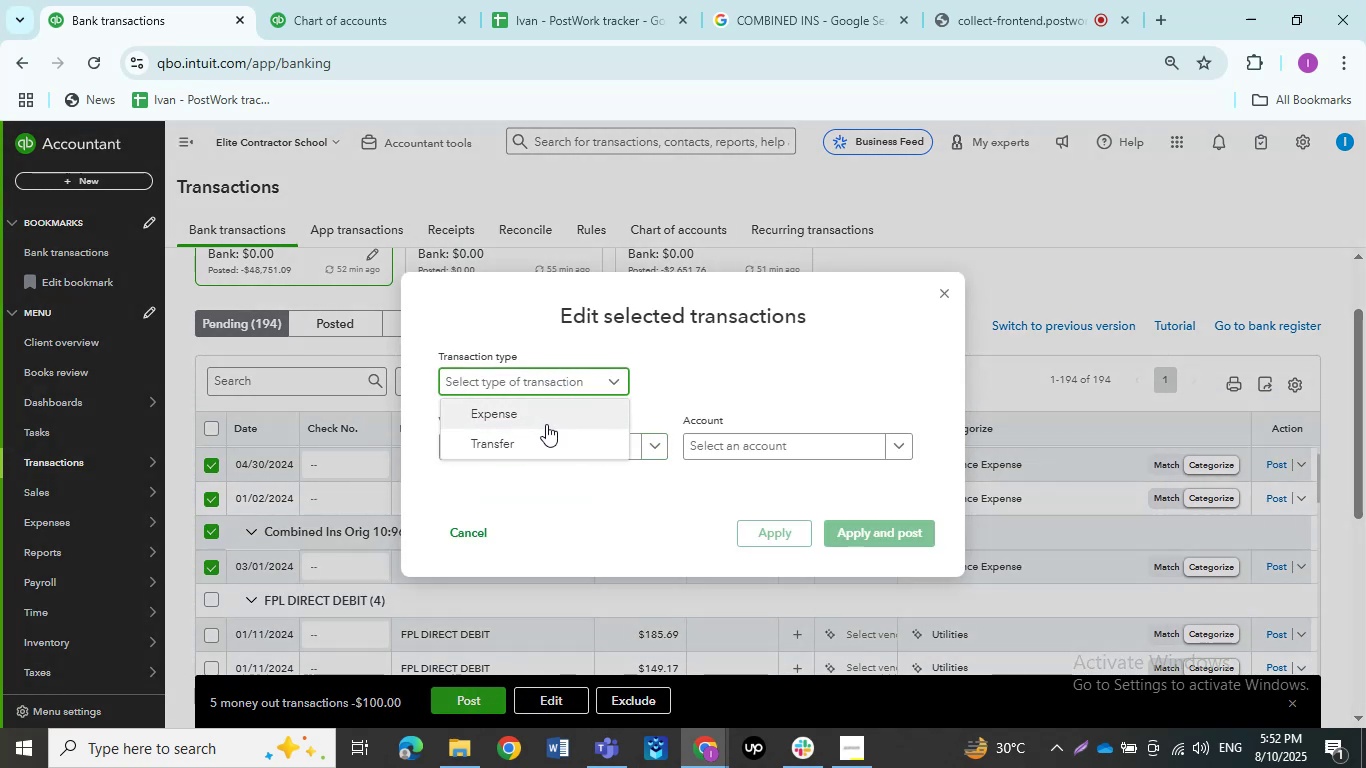 
left_click([534, 420])
 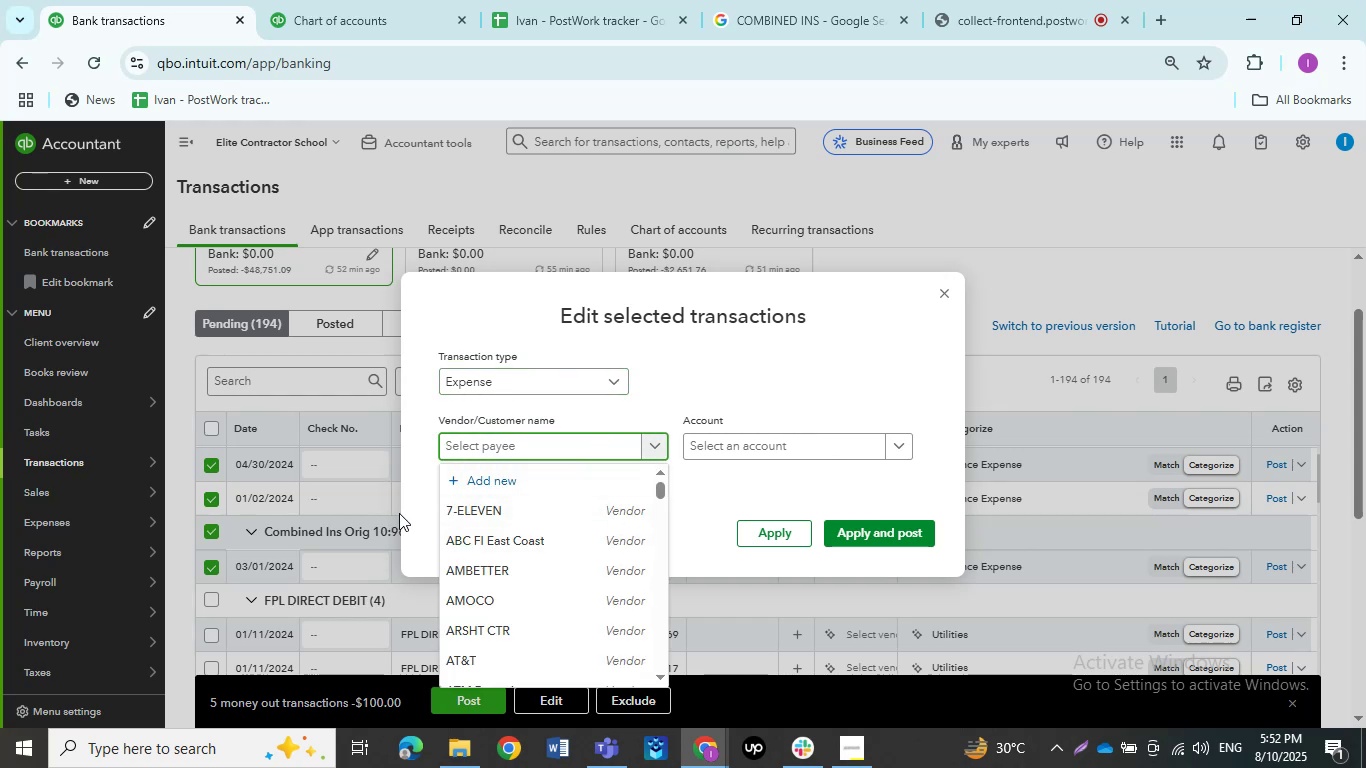 
type(Combined Ins)
 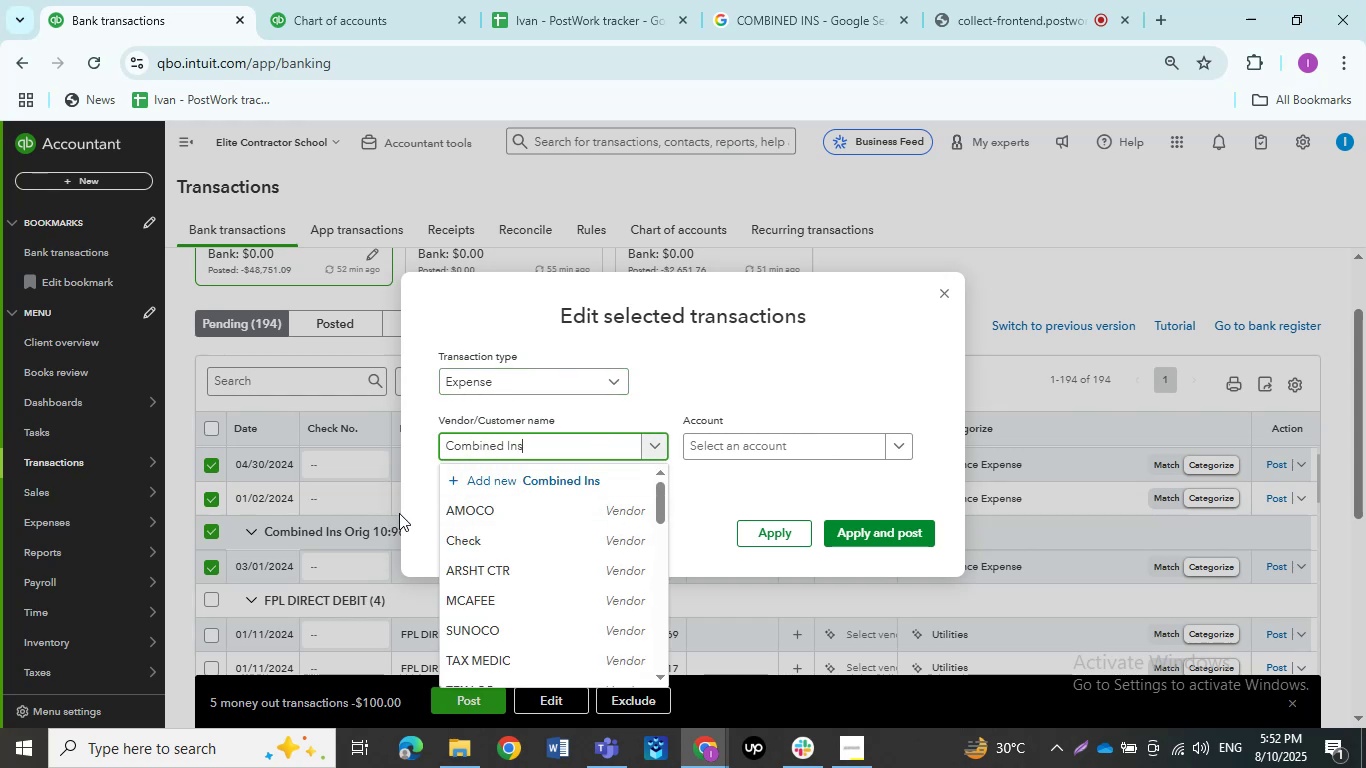 
left_click([490, 493])
 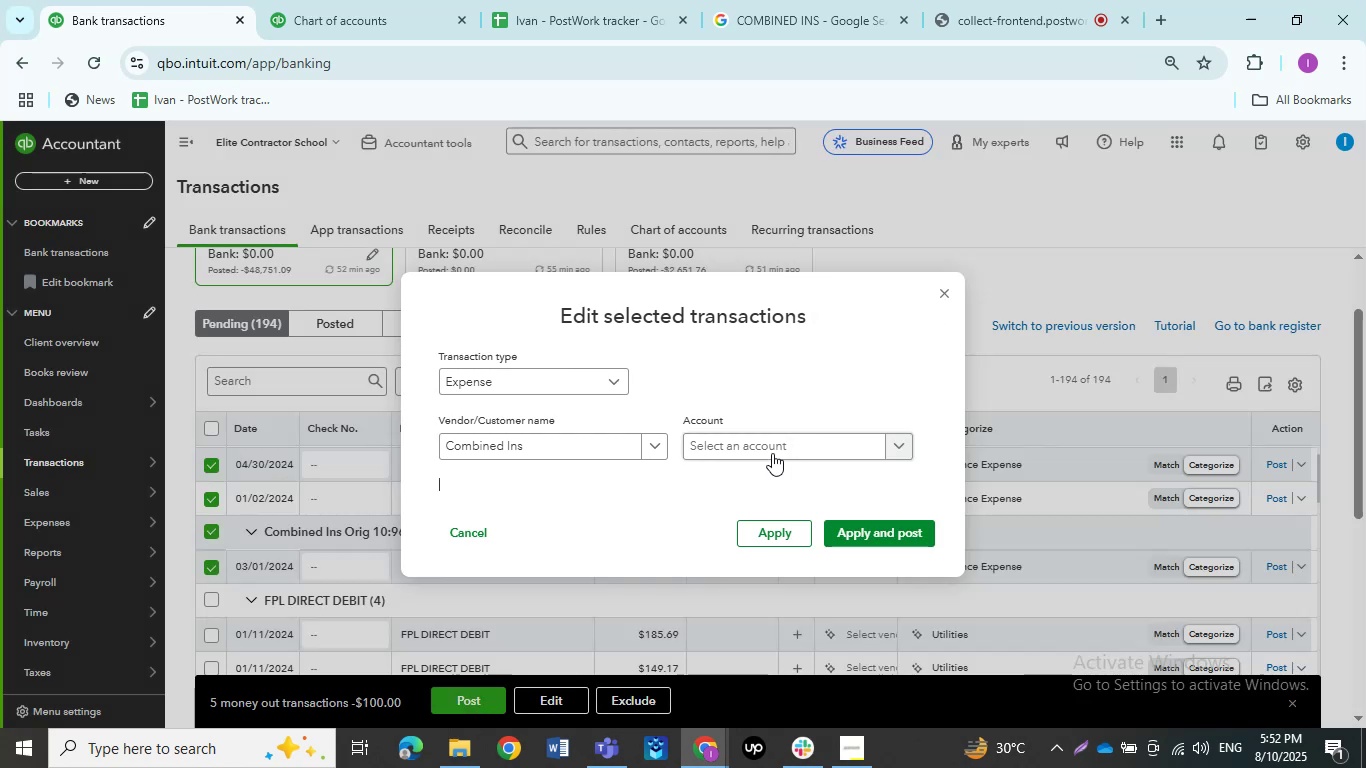 
wait(5.29)
 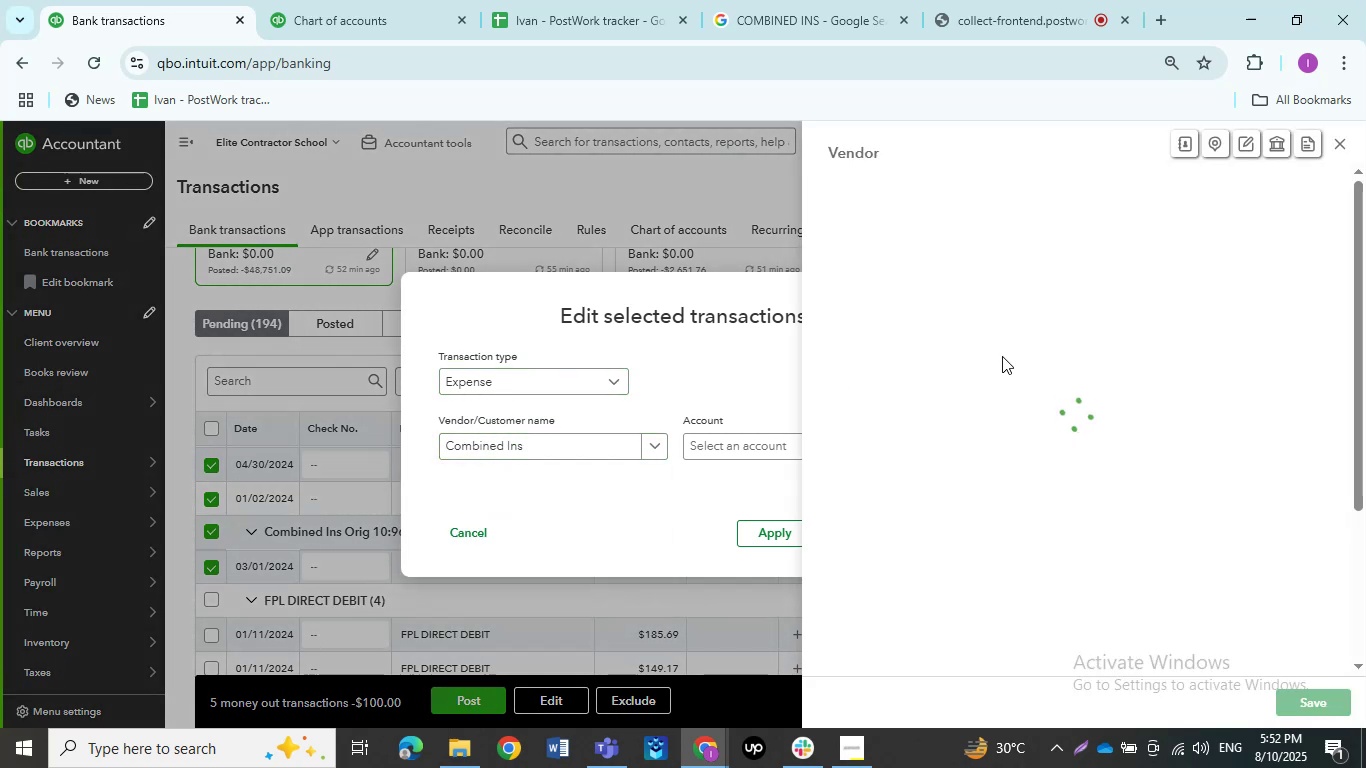 
left_click([762, 453])
 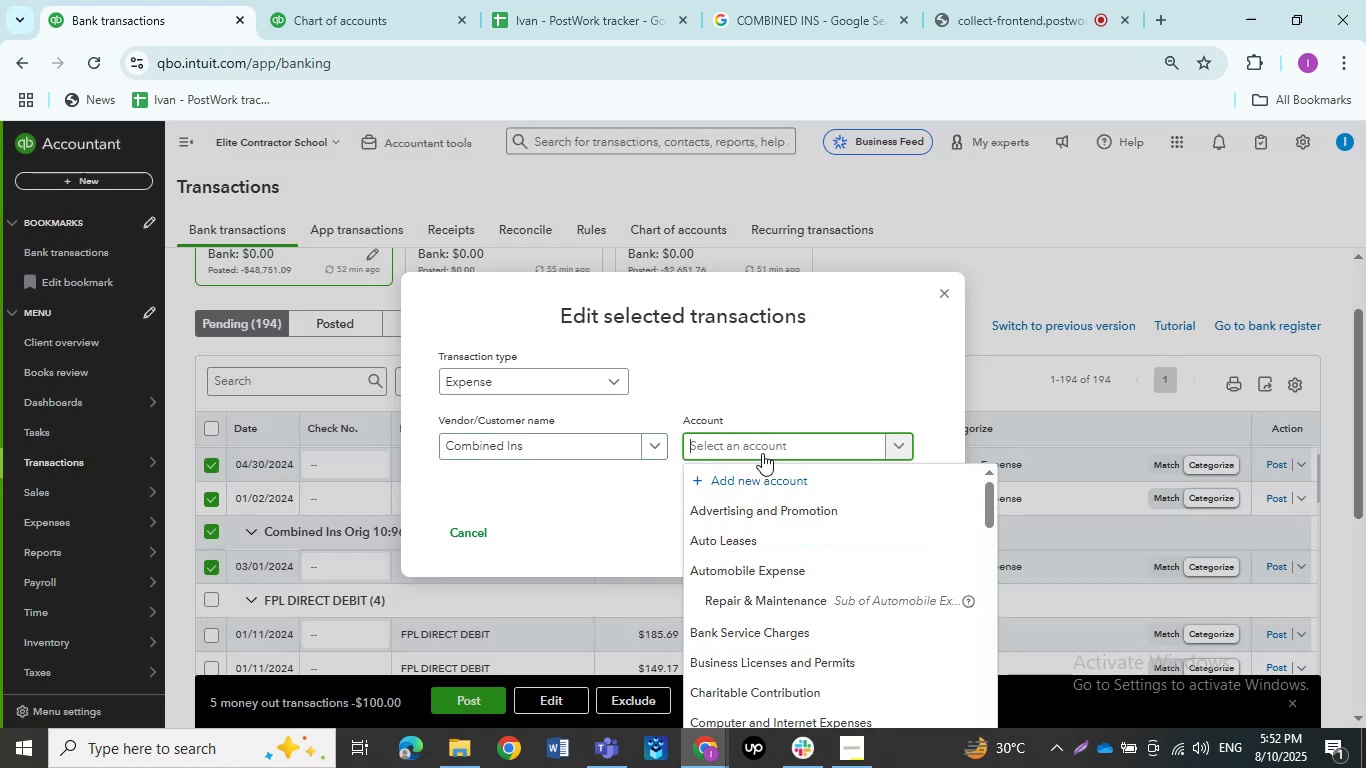 
type(Insurance)
 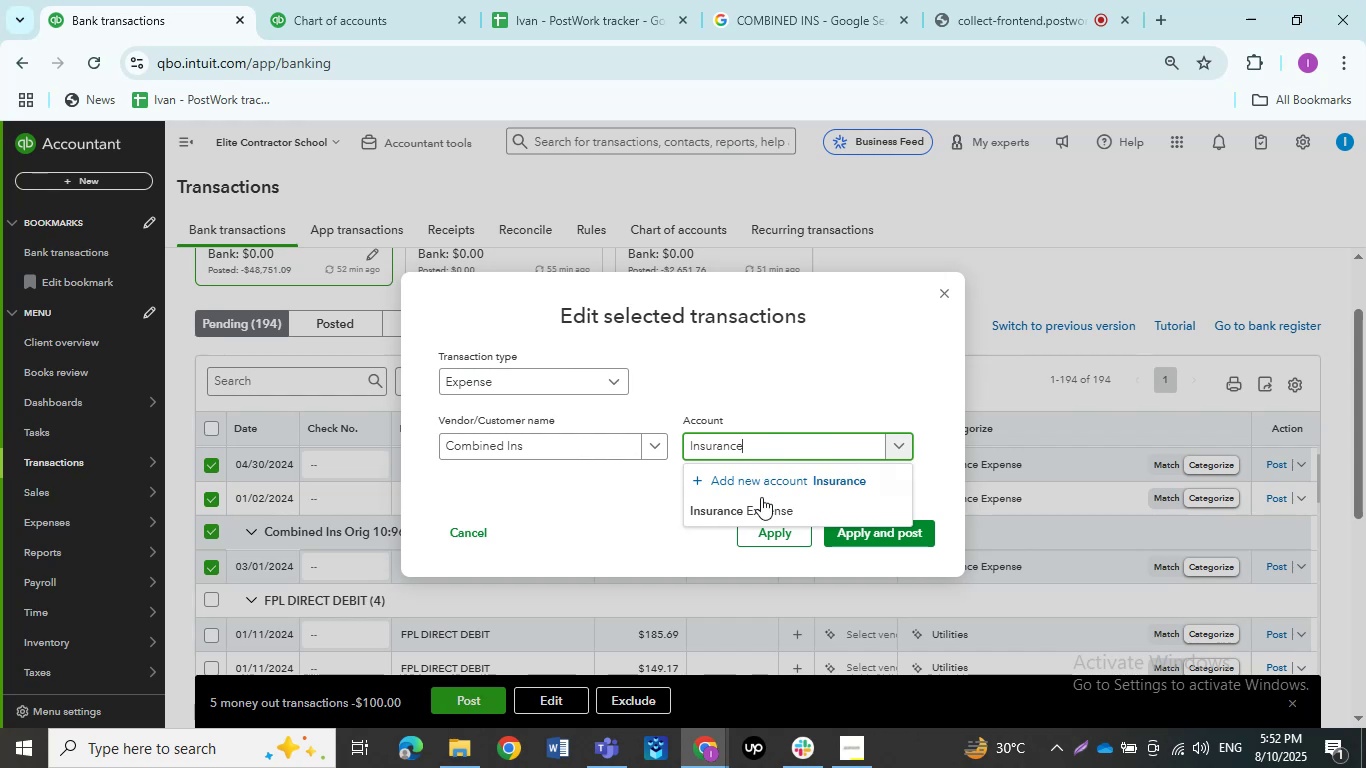 
left_click([761, 507])
 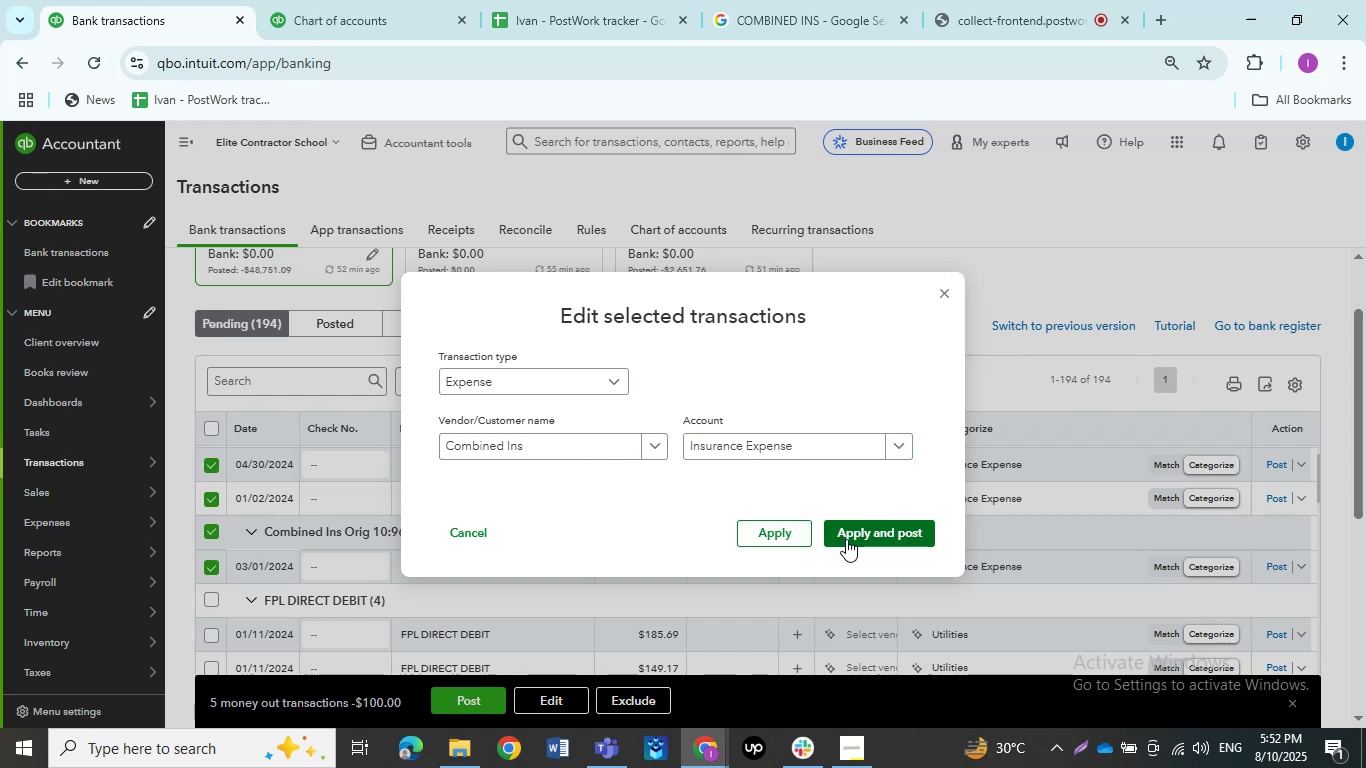 
left_click([846, 539])
 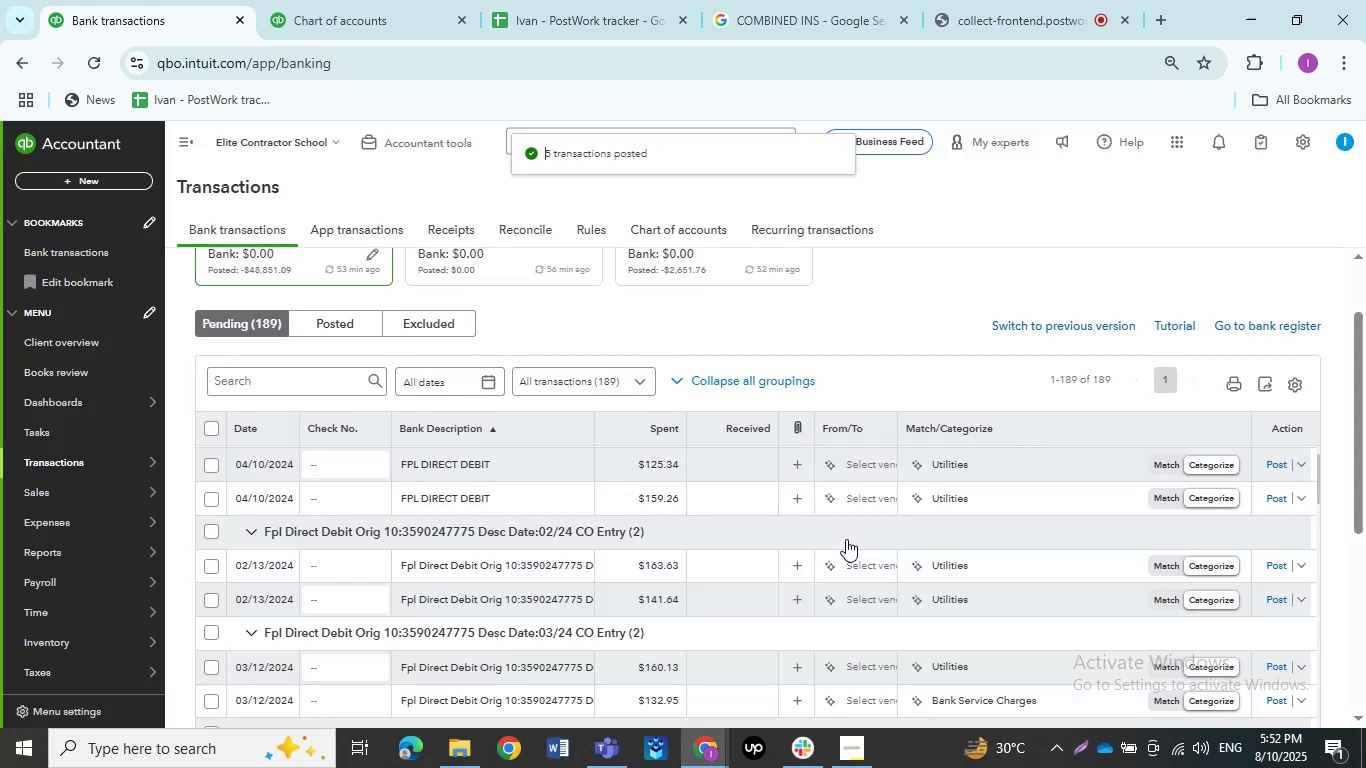 
wait(5.72)
 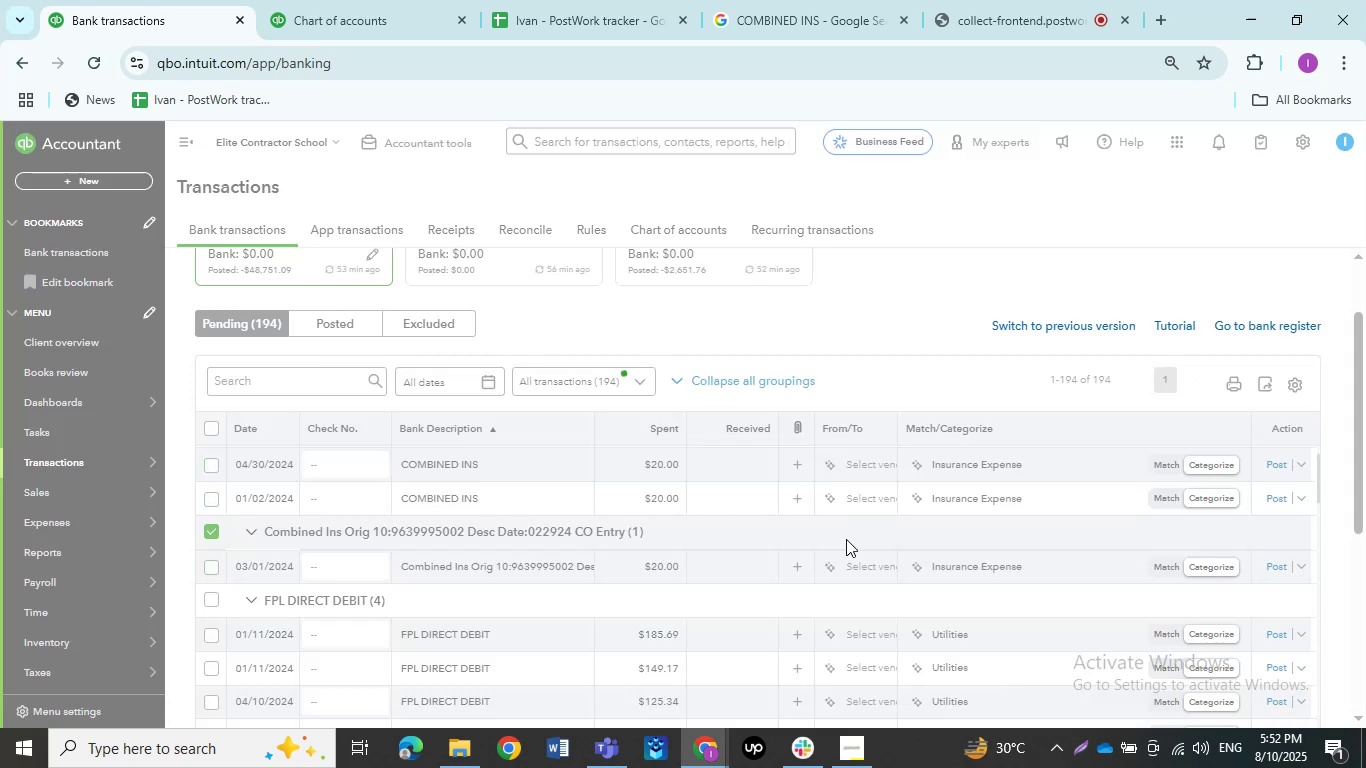 
left_click([454, 455])
 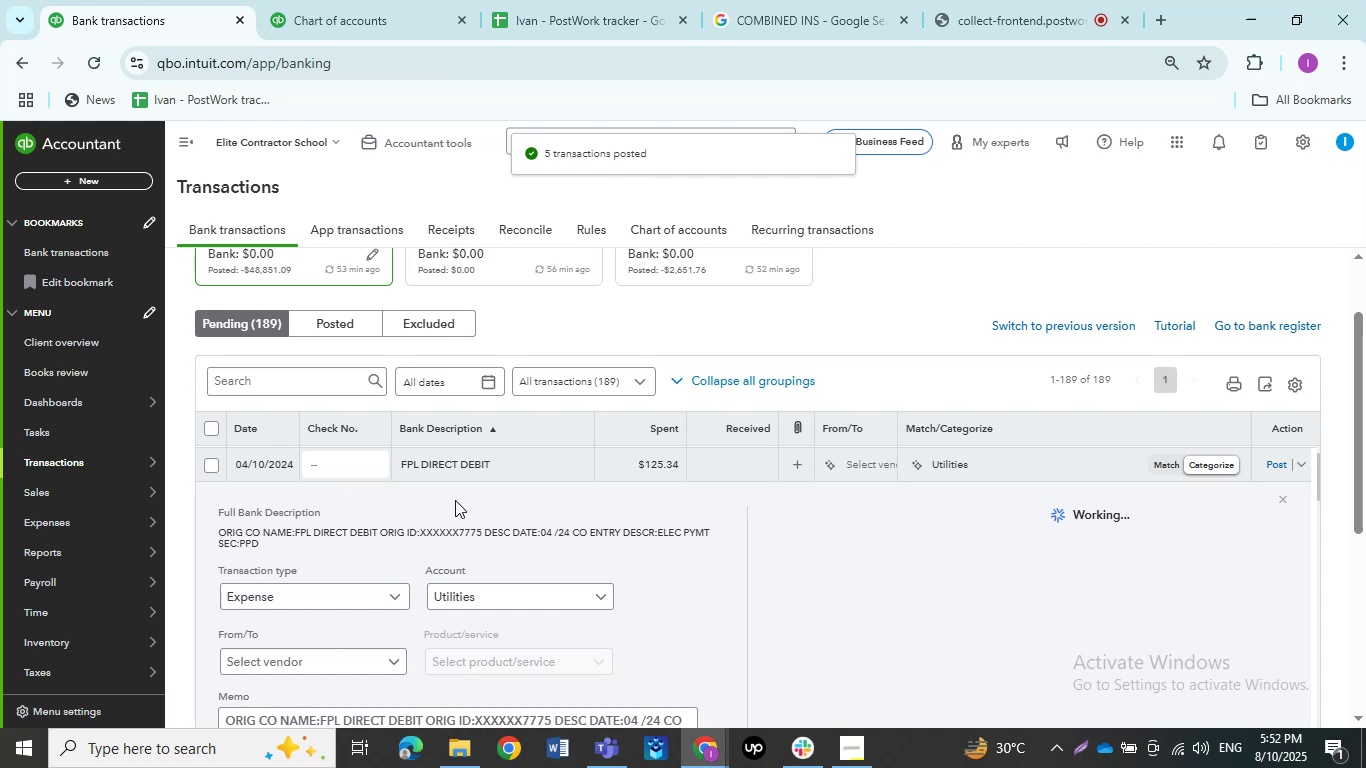 
mouse_move([505, 479])
 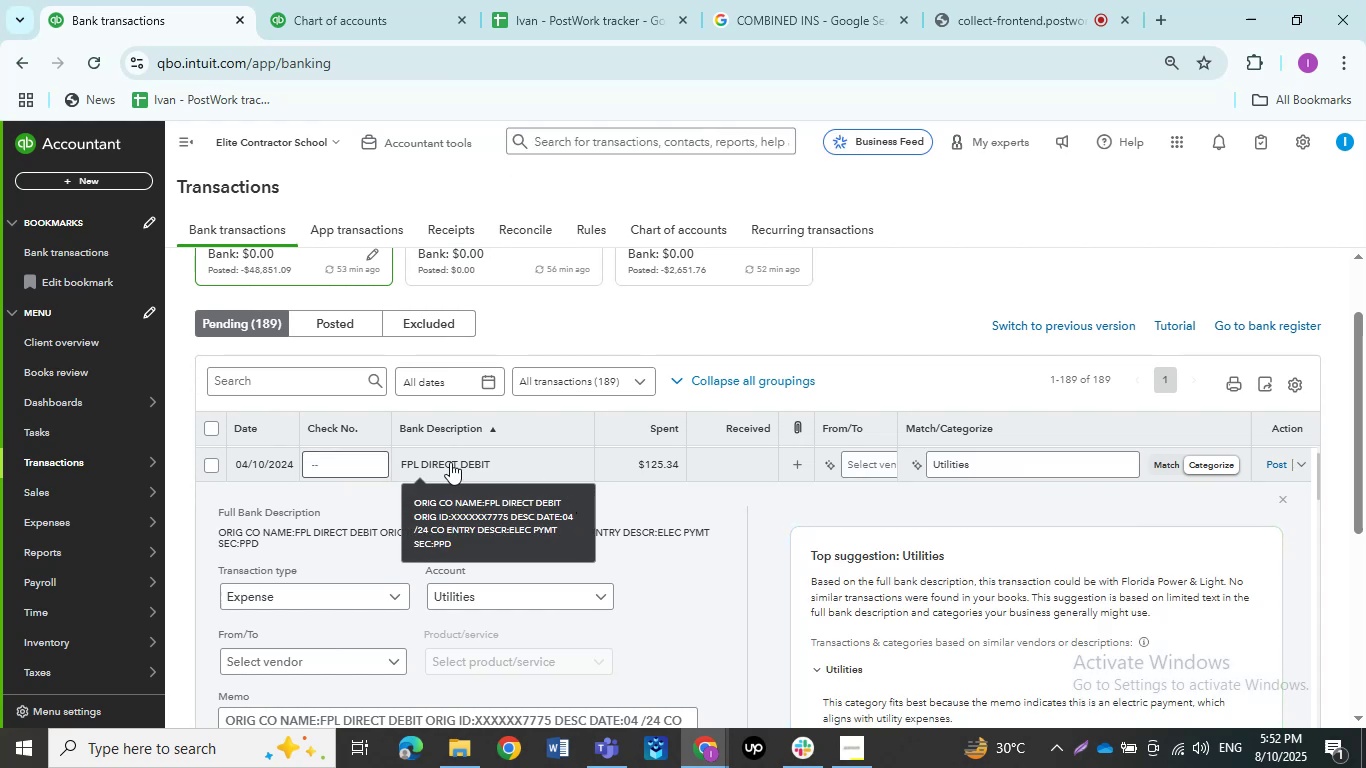 
left_click([435, 462])
 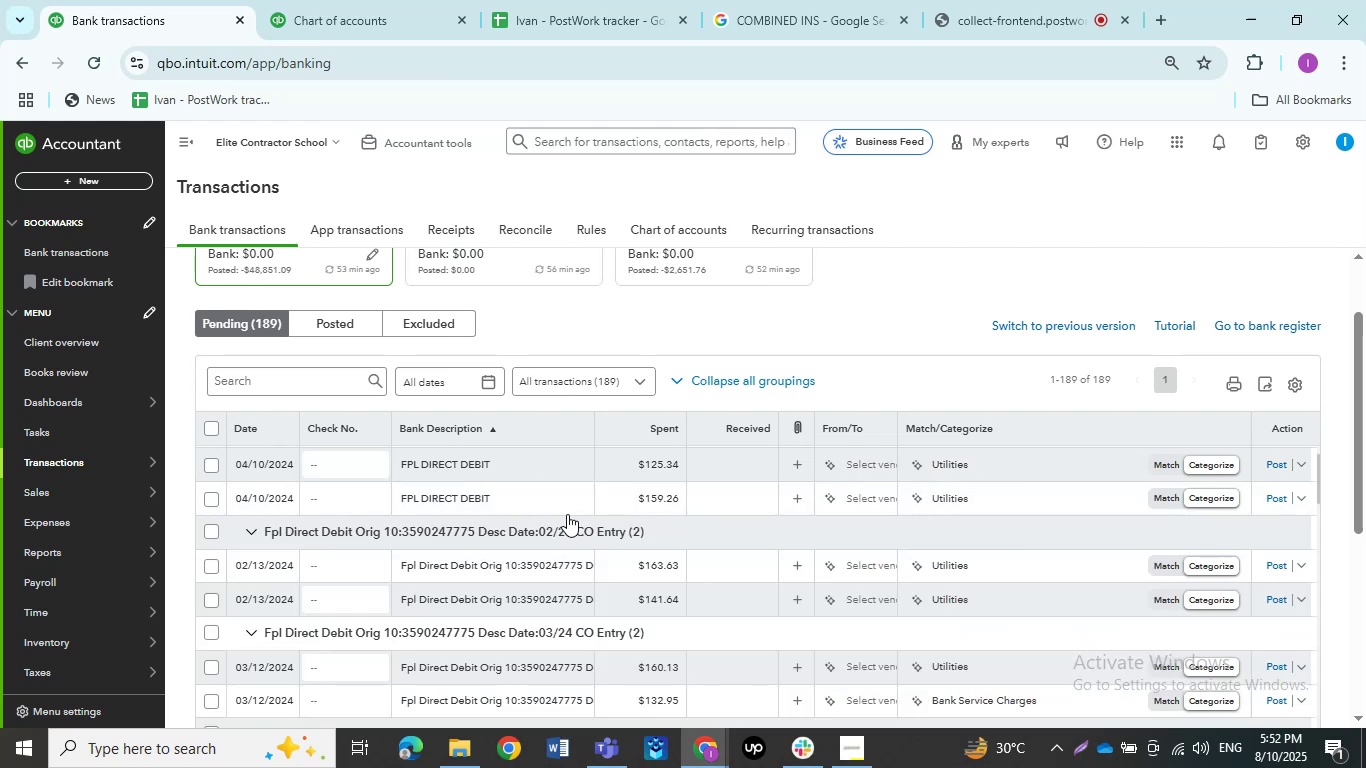 
left_click([528, 565])
 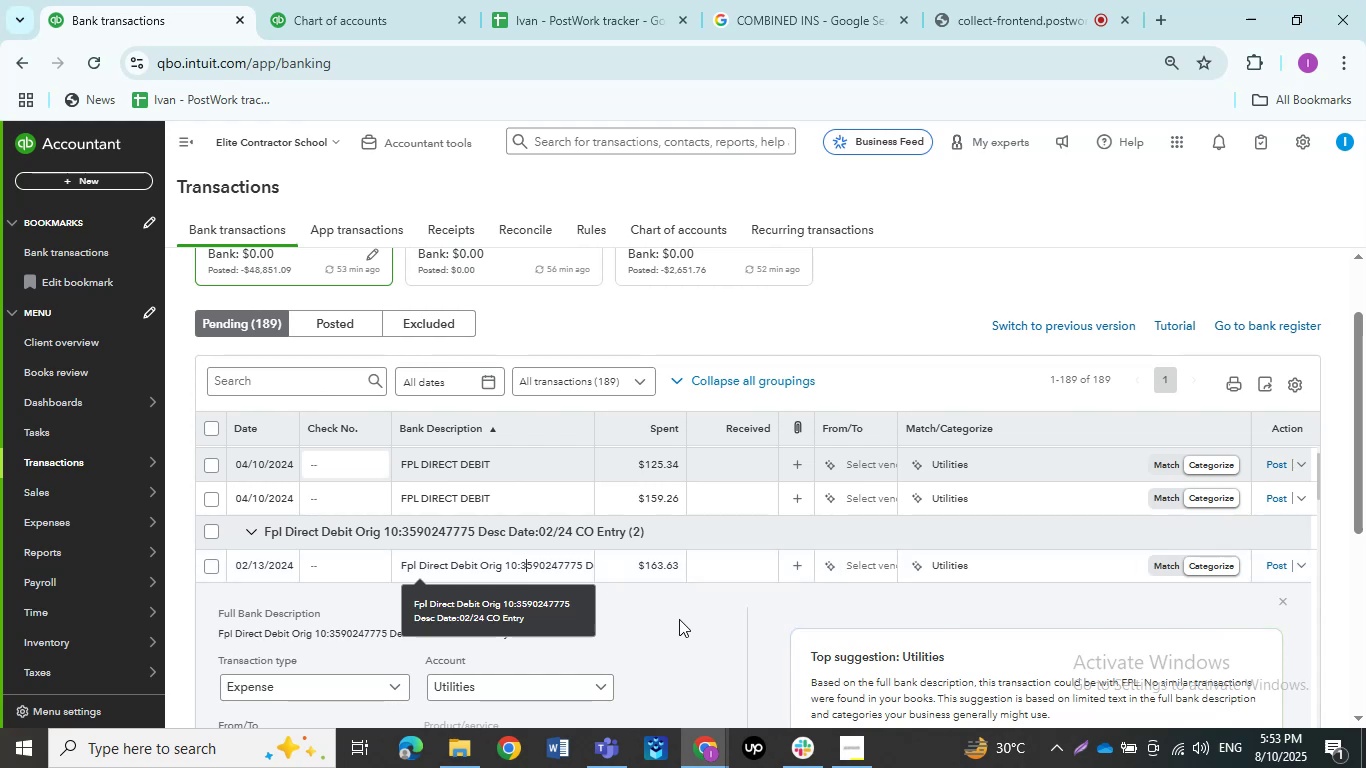 
wait(7.78)
 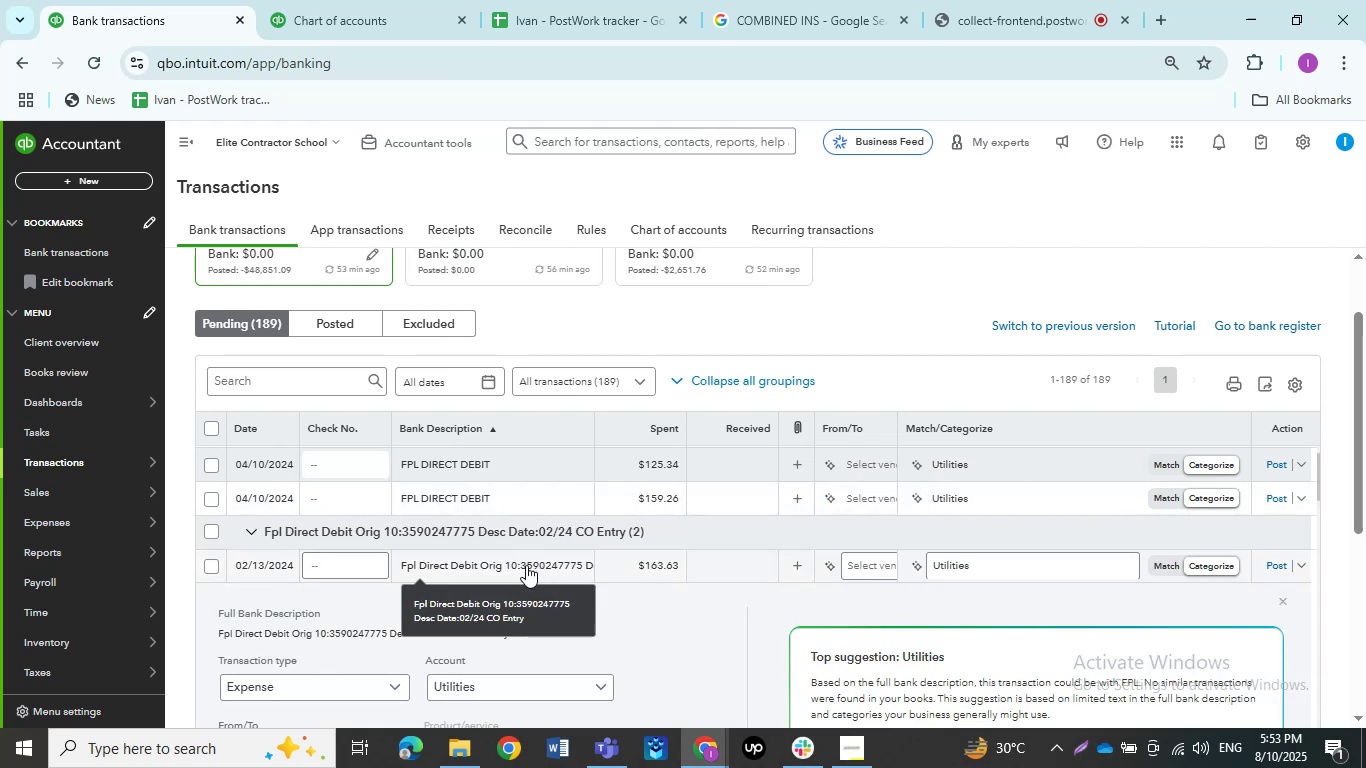 
scroll: coordinate [651, 560], scroll_direction: down, amount: 2.0
 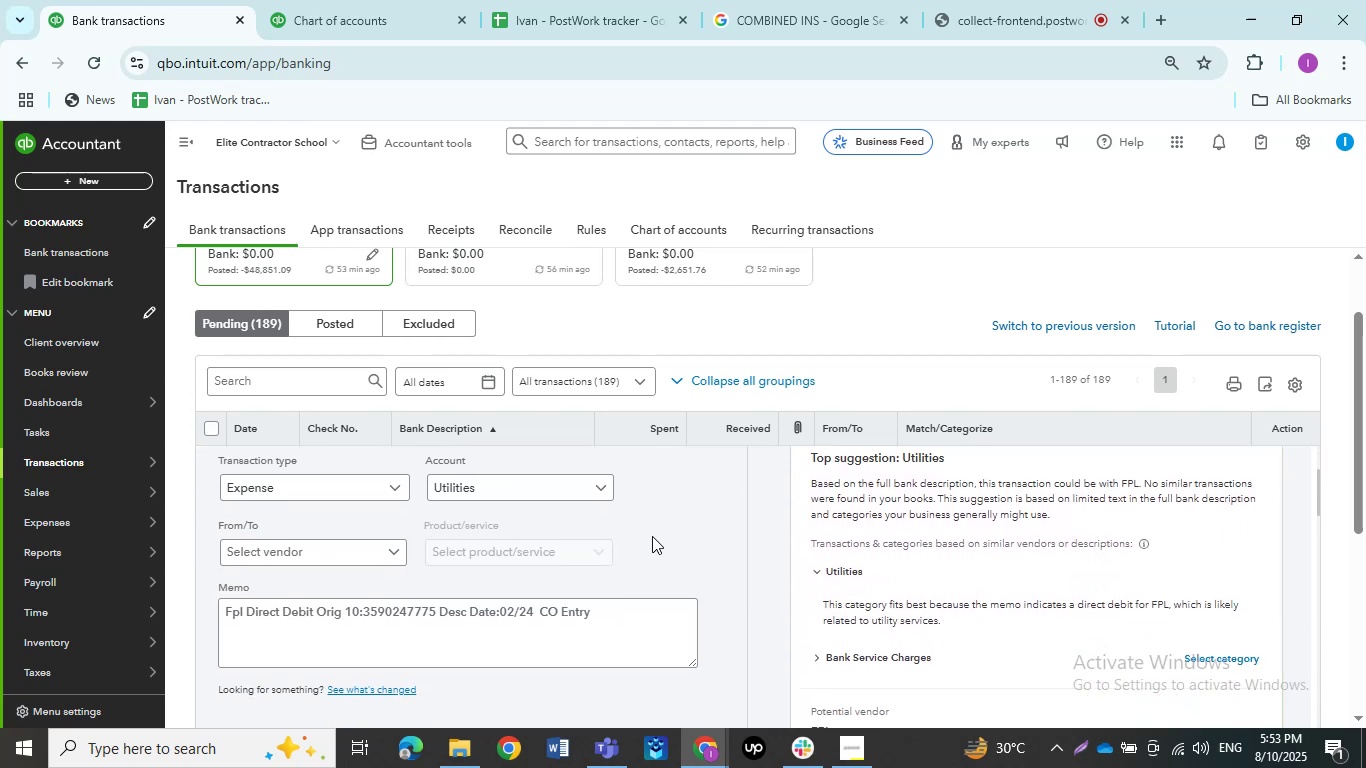 
scroll: coordinate [652, 534], scroll_direction: up, amount: 2.0
 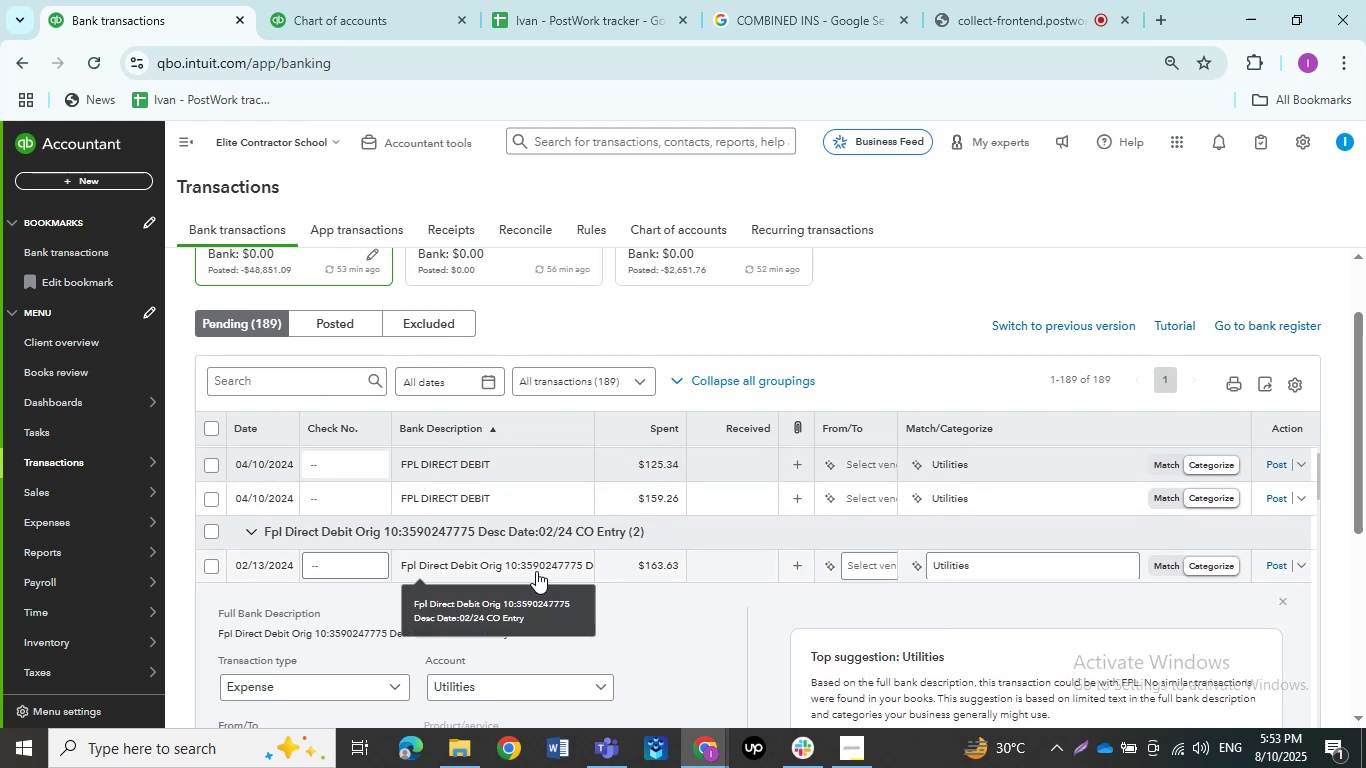 
left_click([536, 571])
 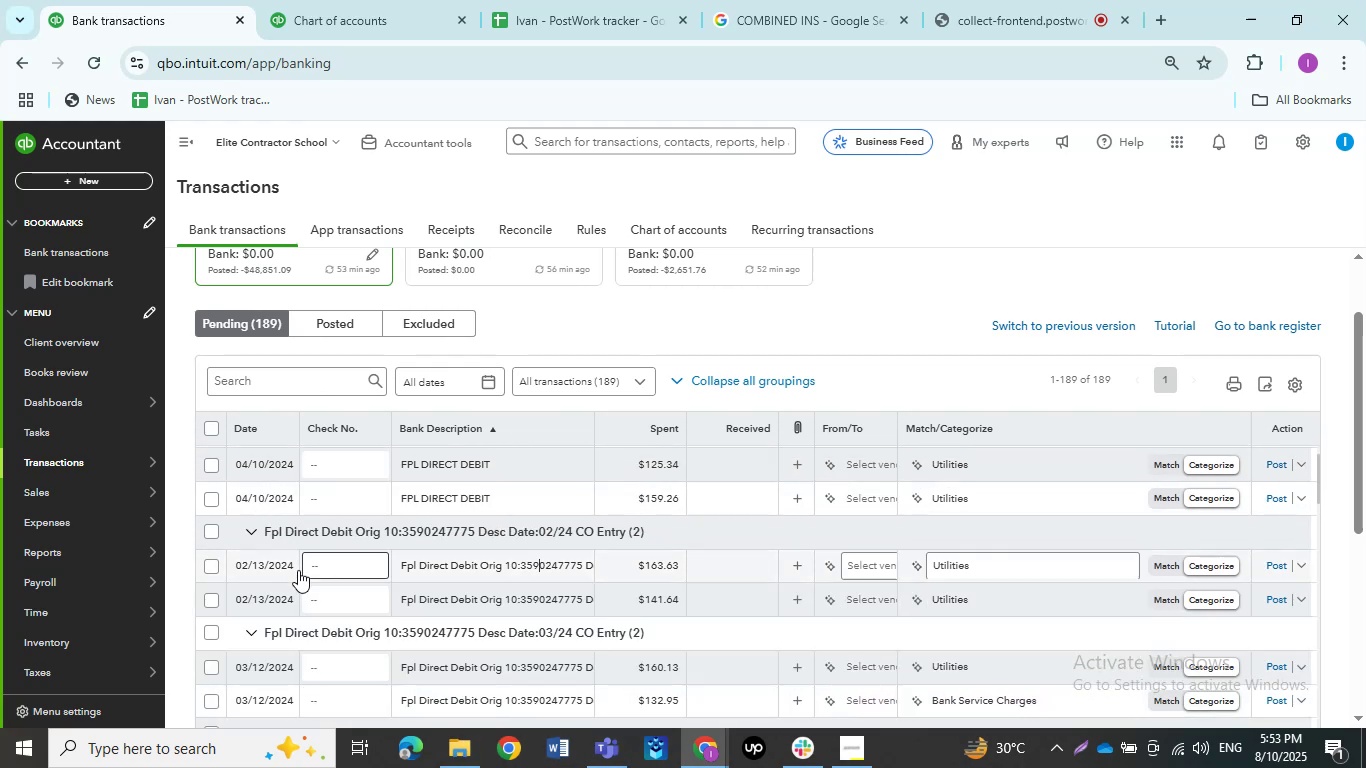 
wait(7.9)
 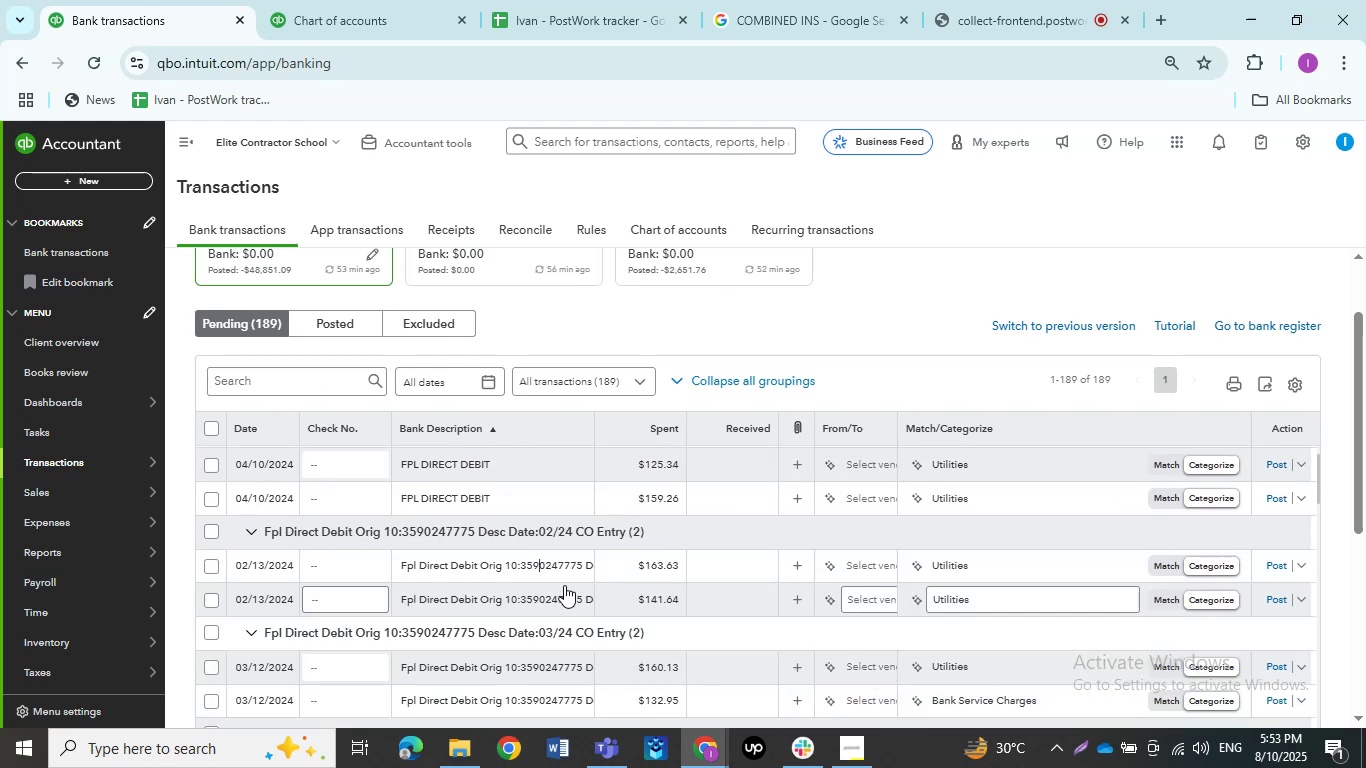 
scroll: coordinate [323, 564], scroll_direction: up, amount: 1.0
 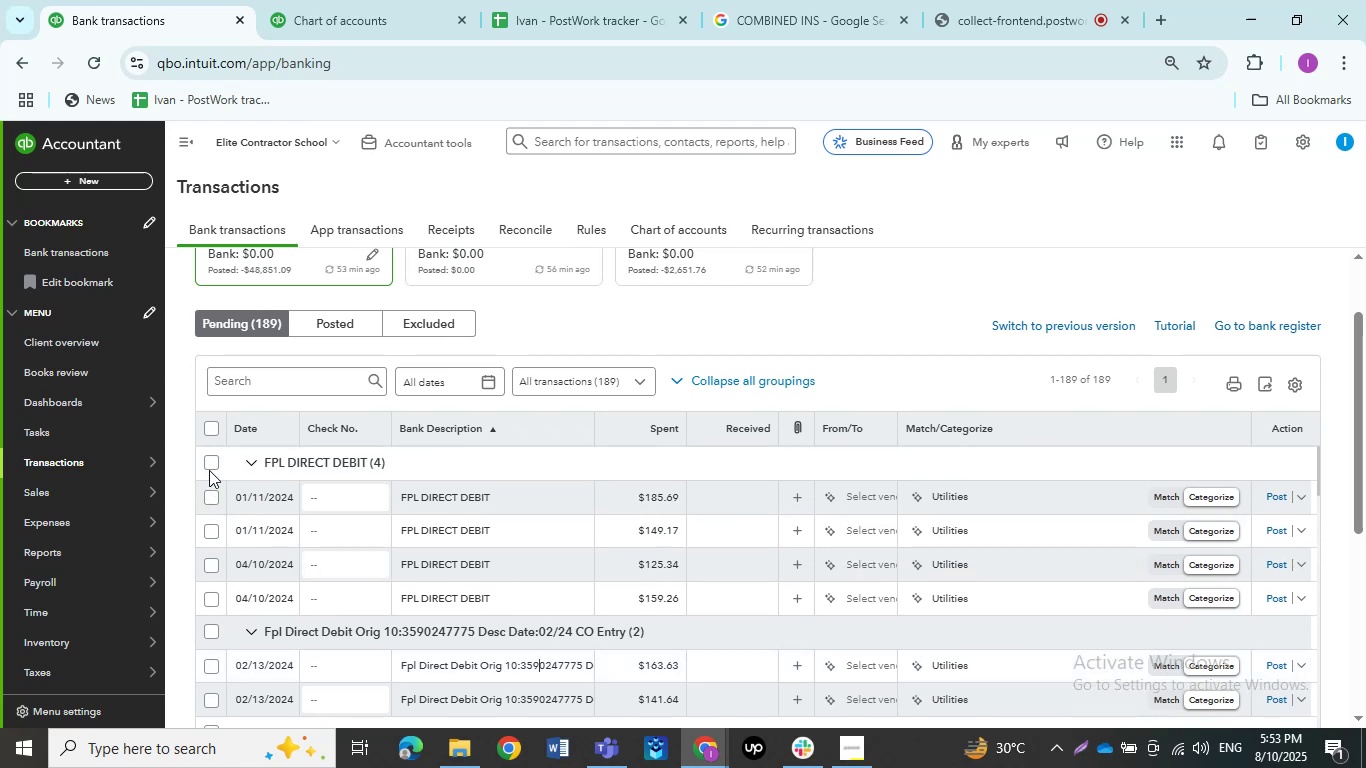 
left_click([210, 468])
 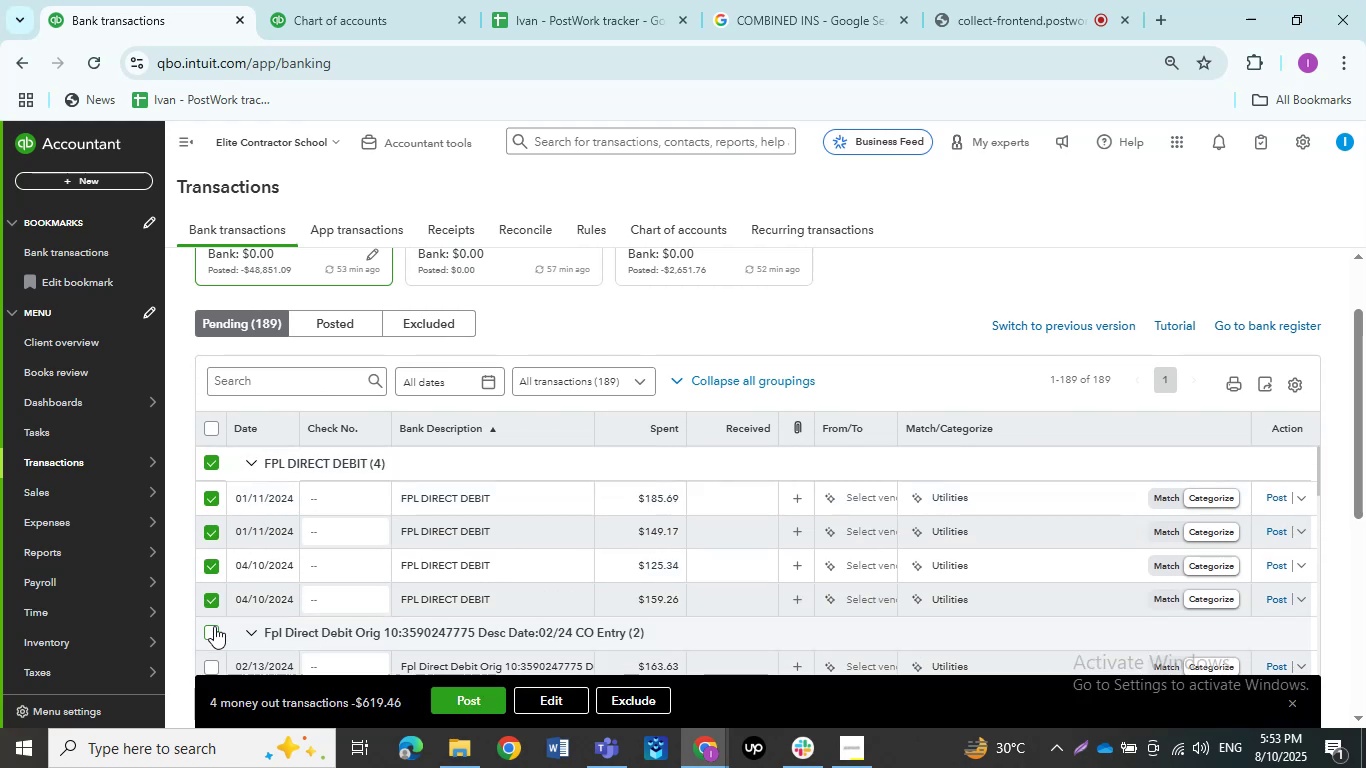 
left_click([213, 628])
 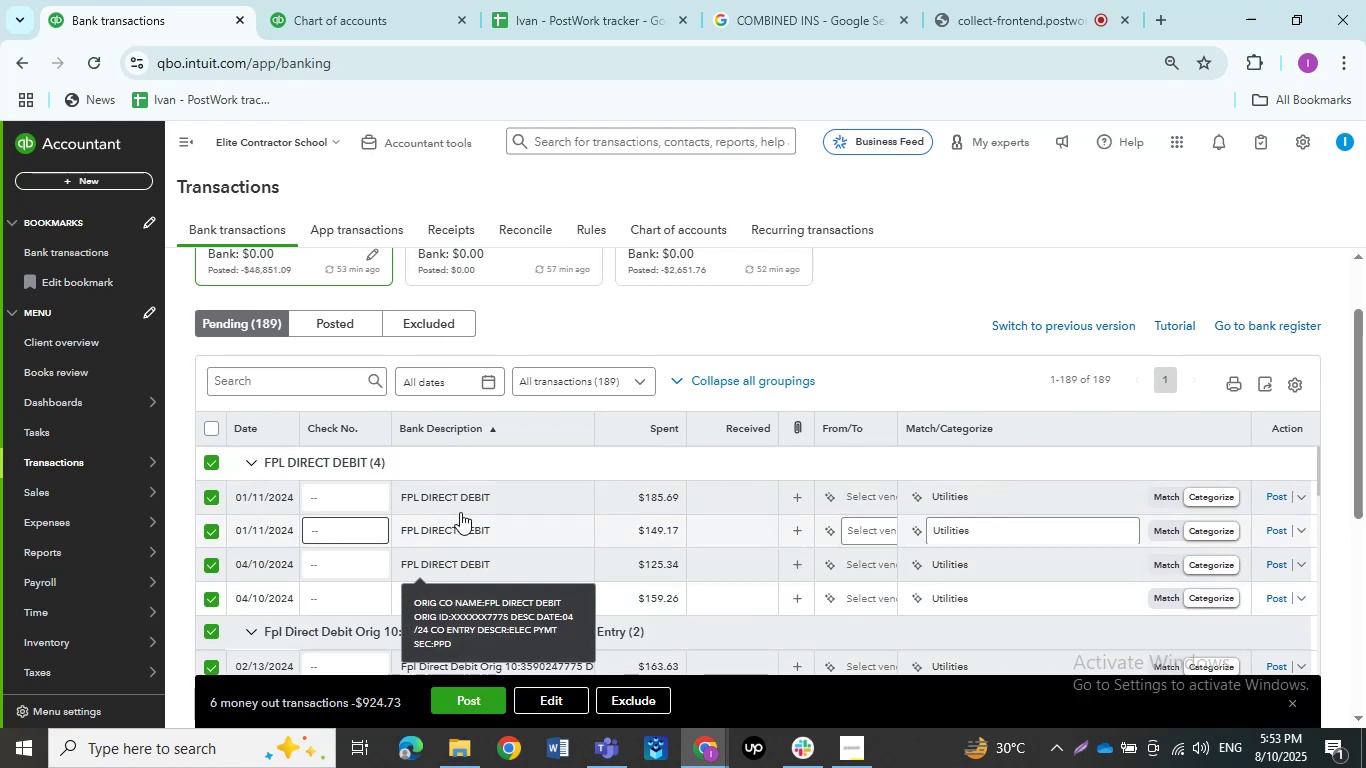 
left_click([468, 508])
 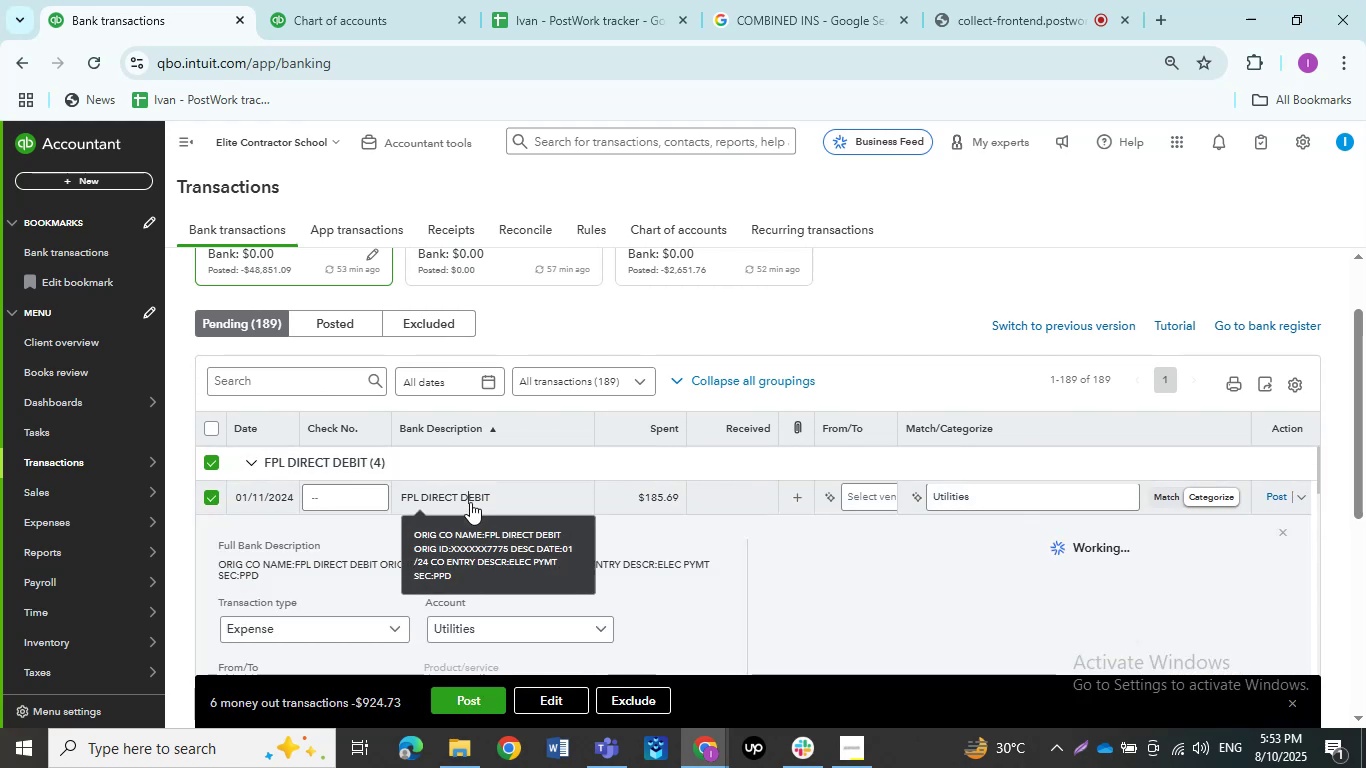 
left_click([470, 502])
 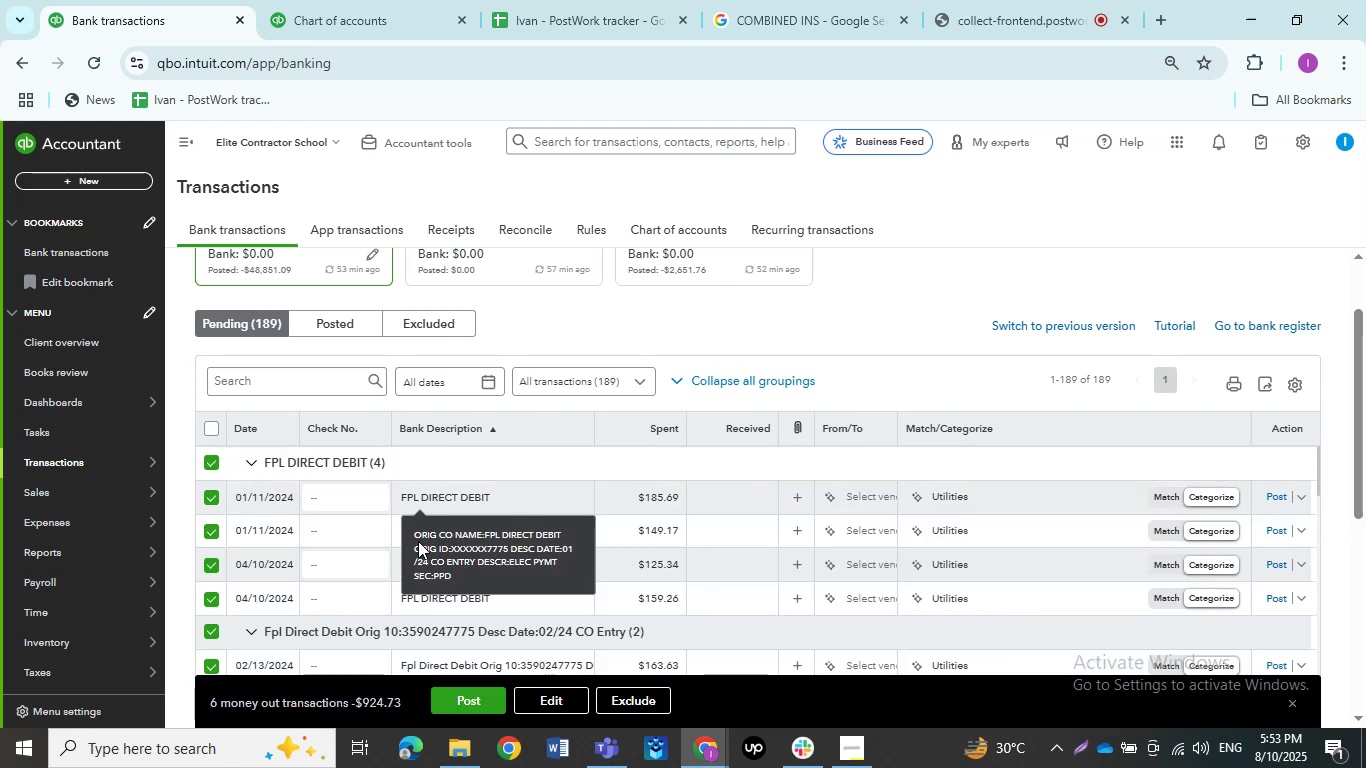 
scroll: coordinate [333, 555], scroll_direction: down, amount: 2.0
 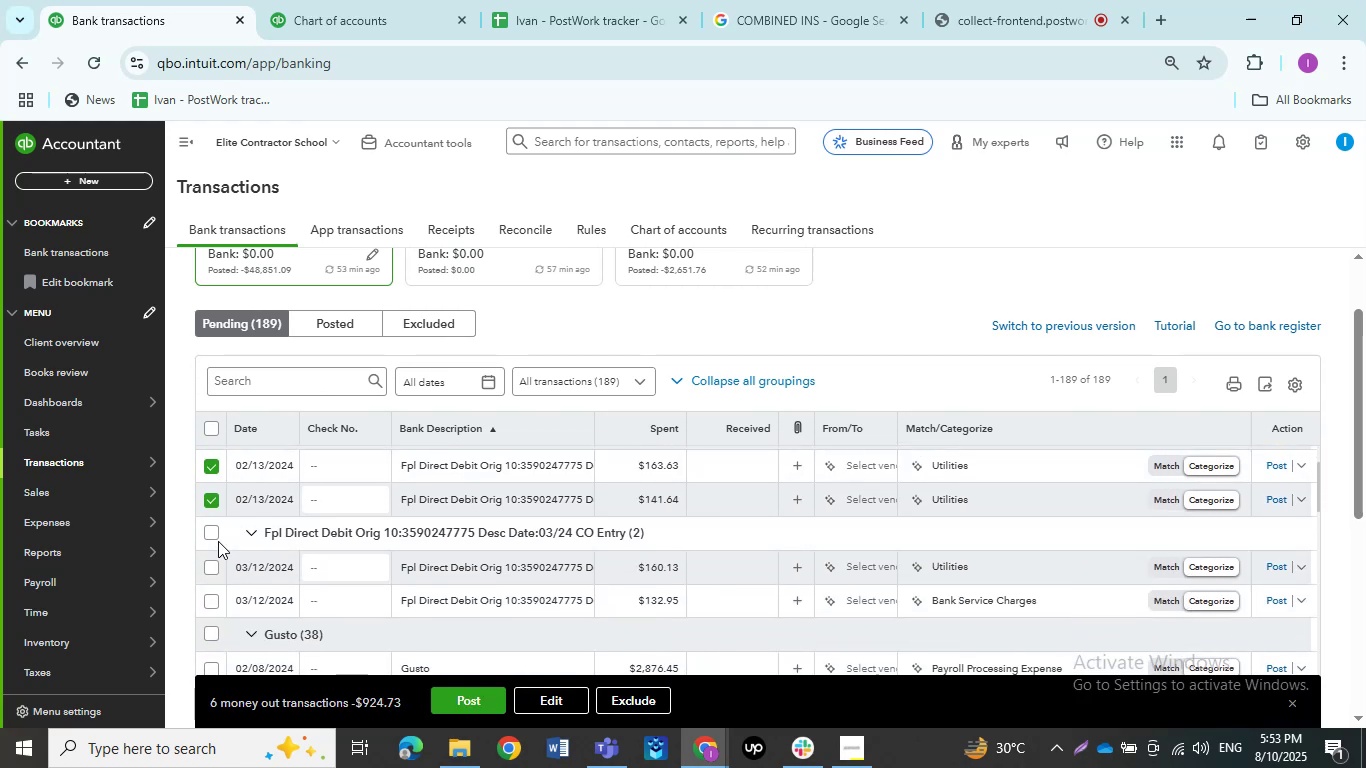 
left_click([209, 531])
 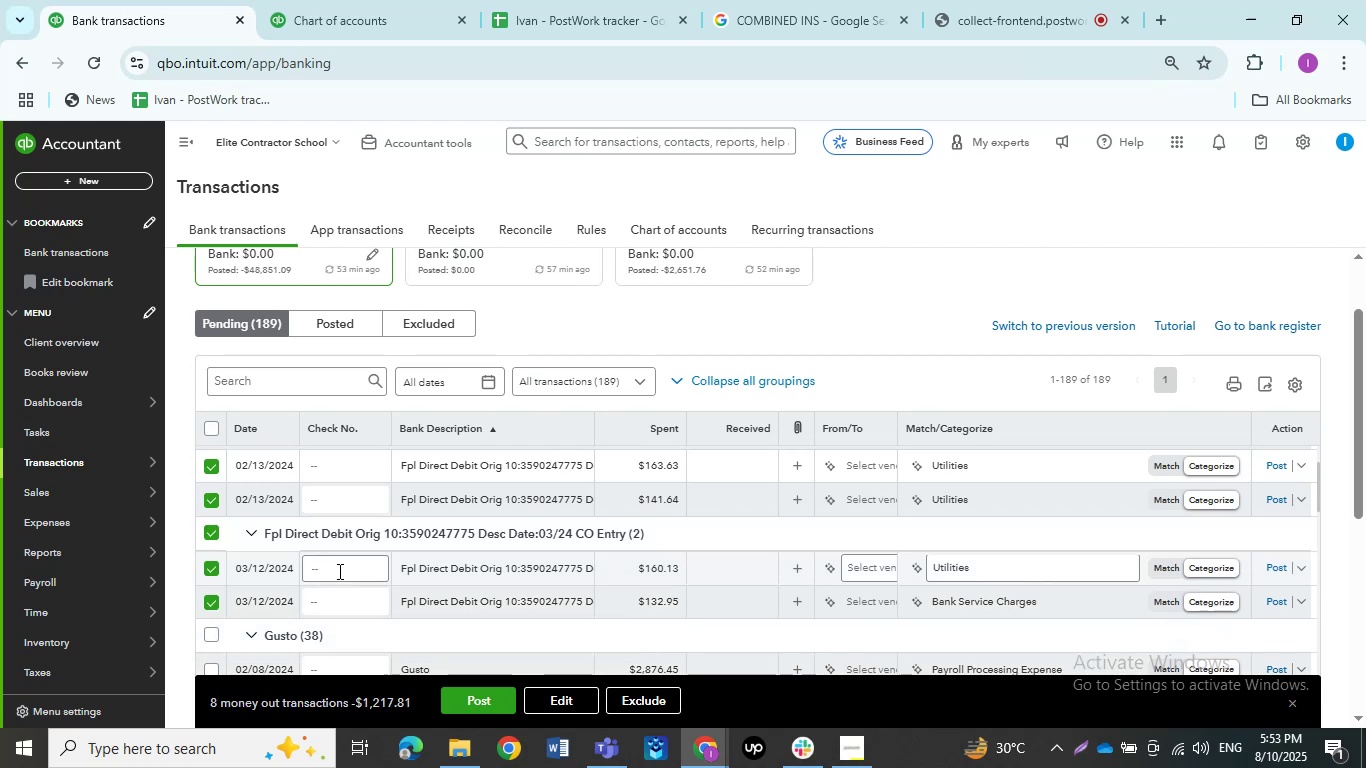 
scroll: coordinate [338, 571], scroll_direction: down, amount: 1.0
 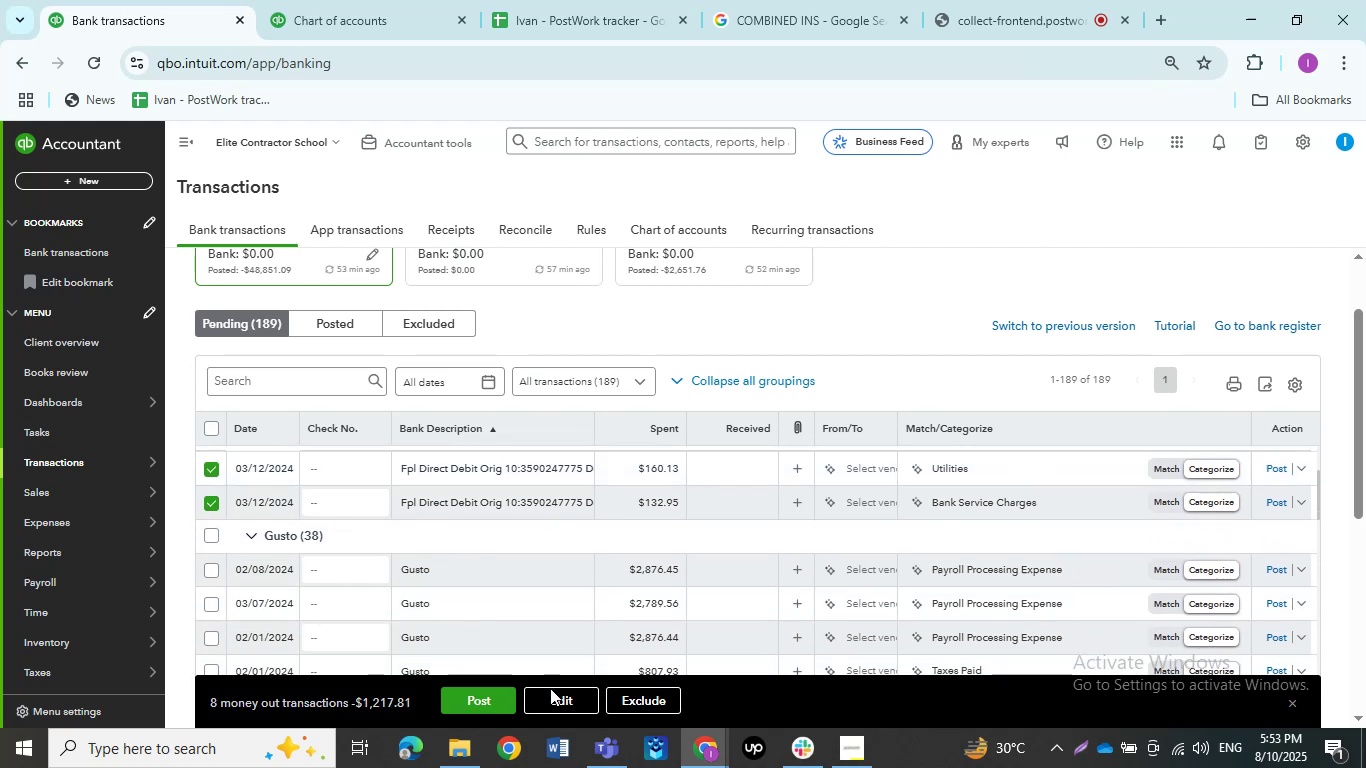 
left_click([551, 690])
 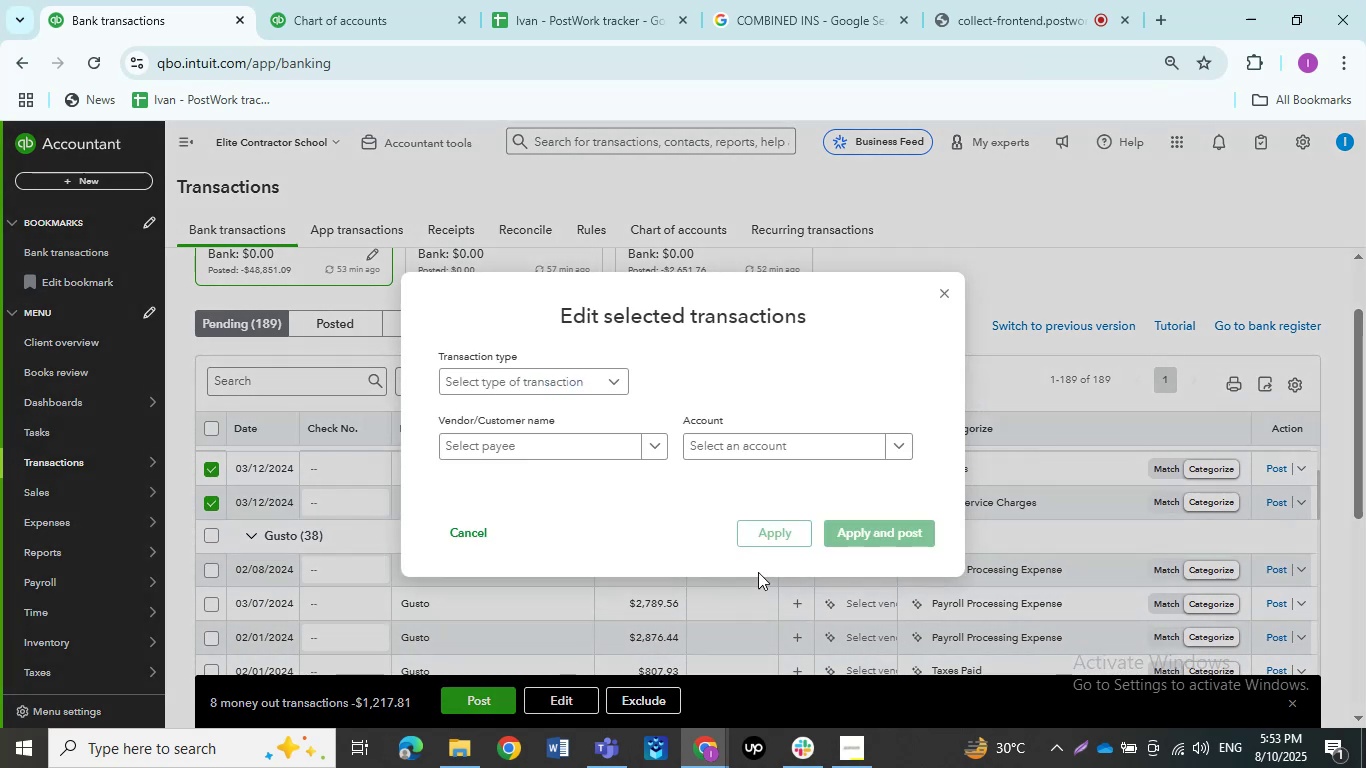 
left_click([493, 381])
 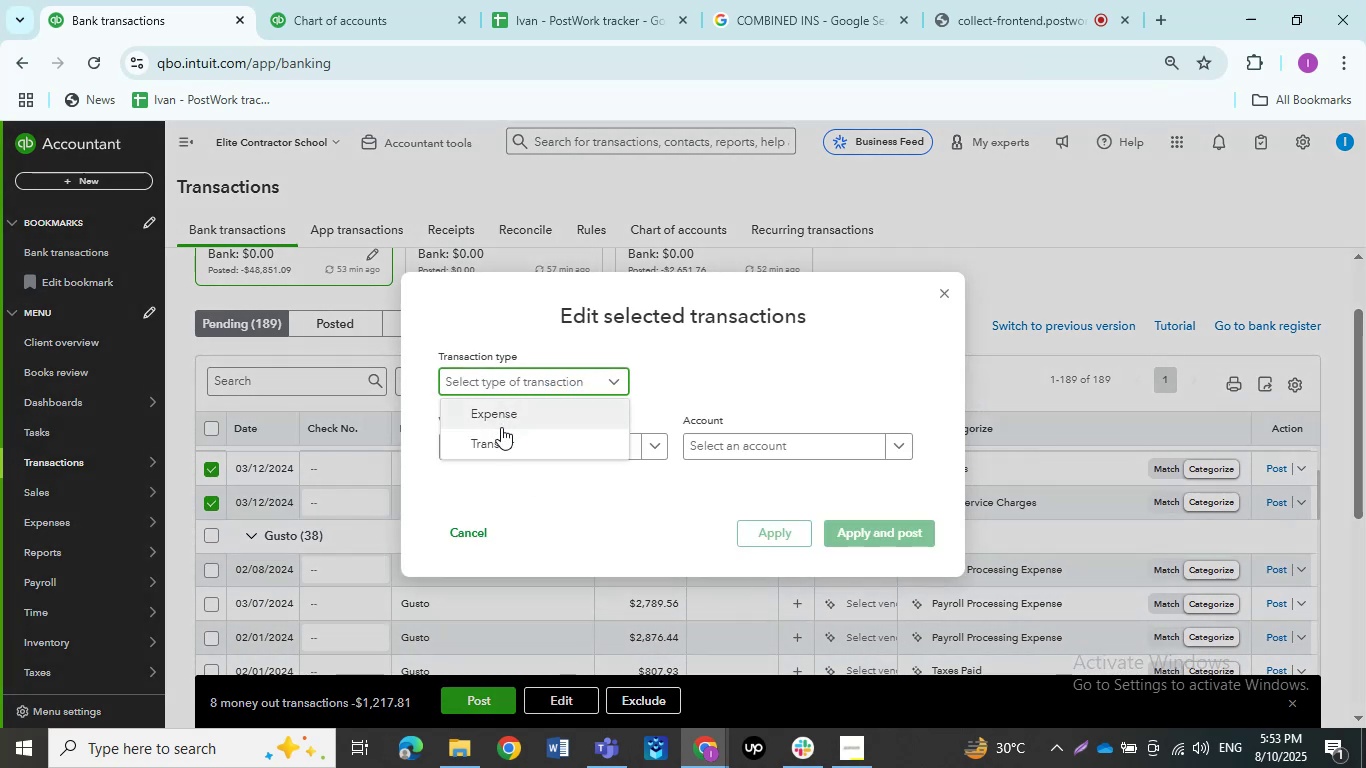 
left_click([499, 439])
 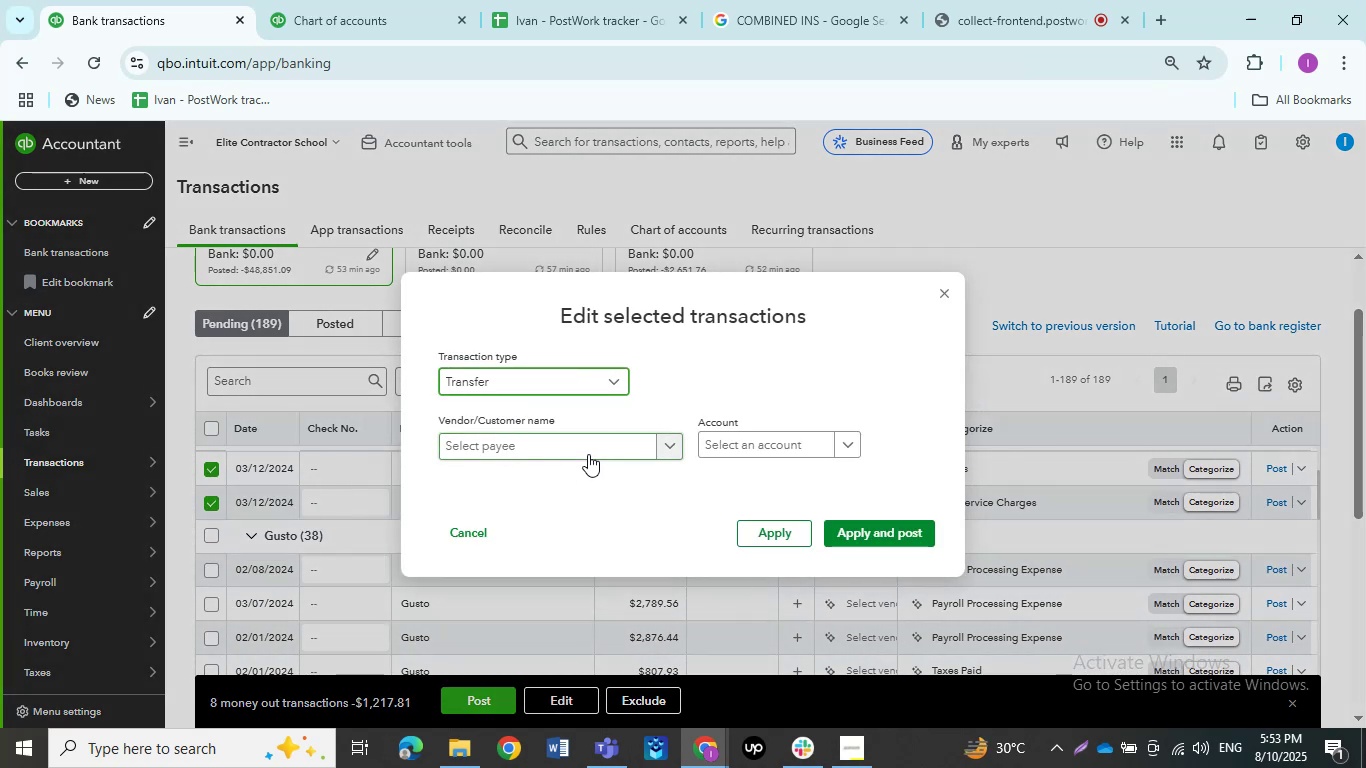 
left_click([588, 454])
 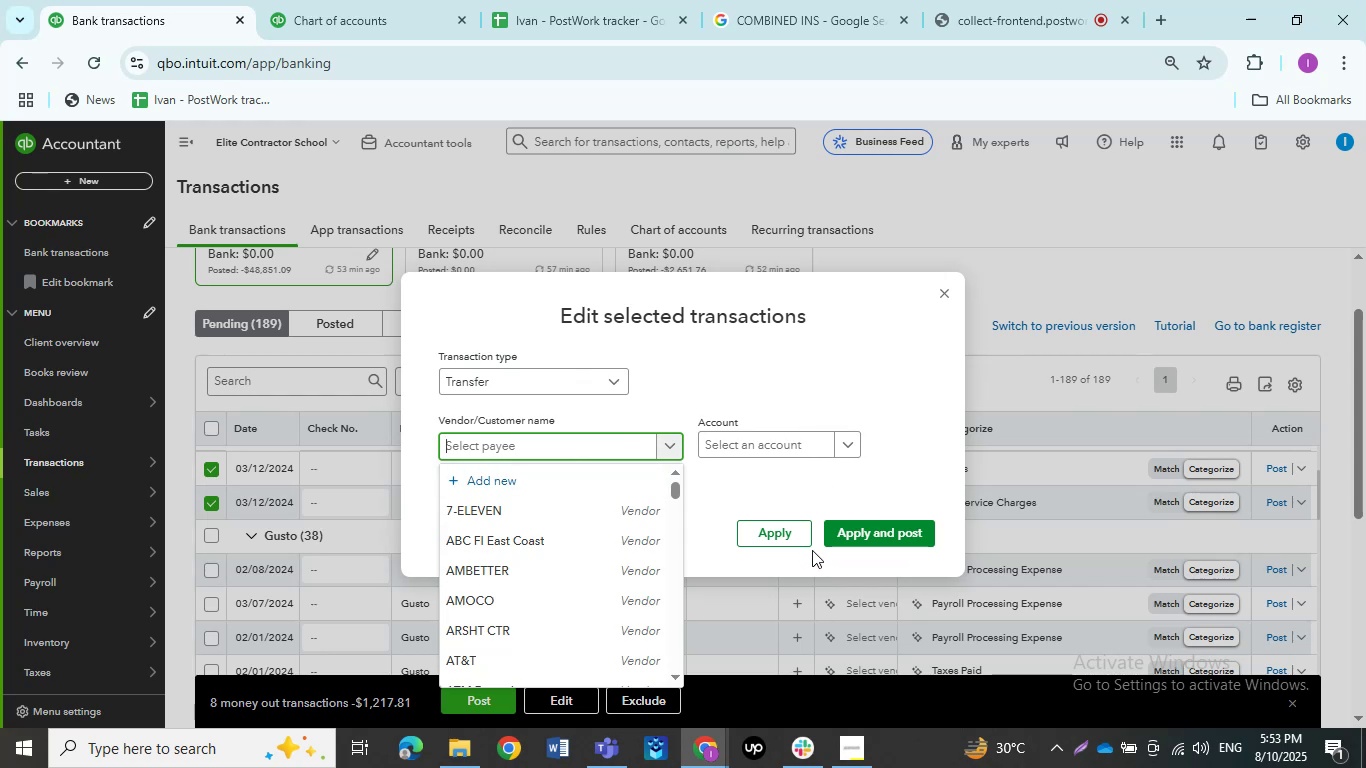 
left_click([946, 290])
 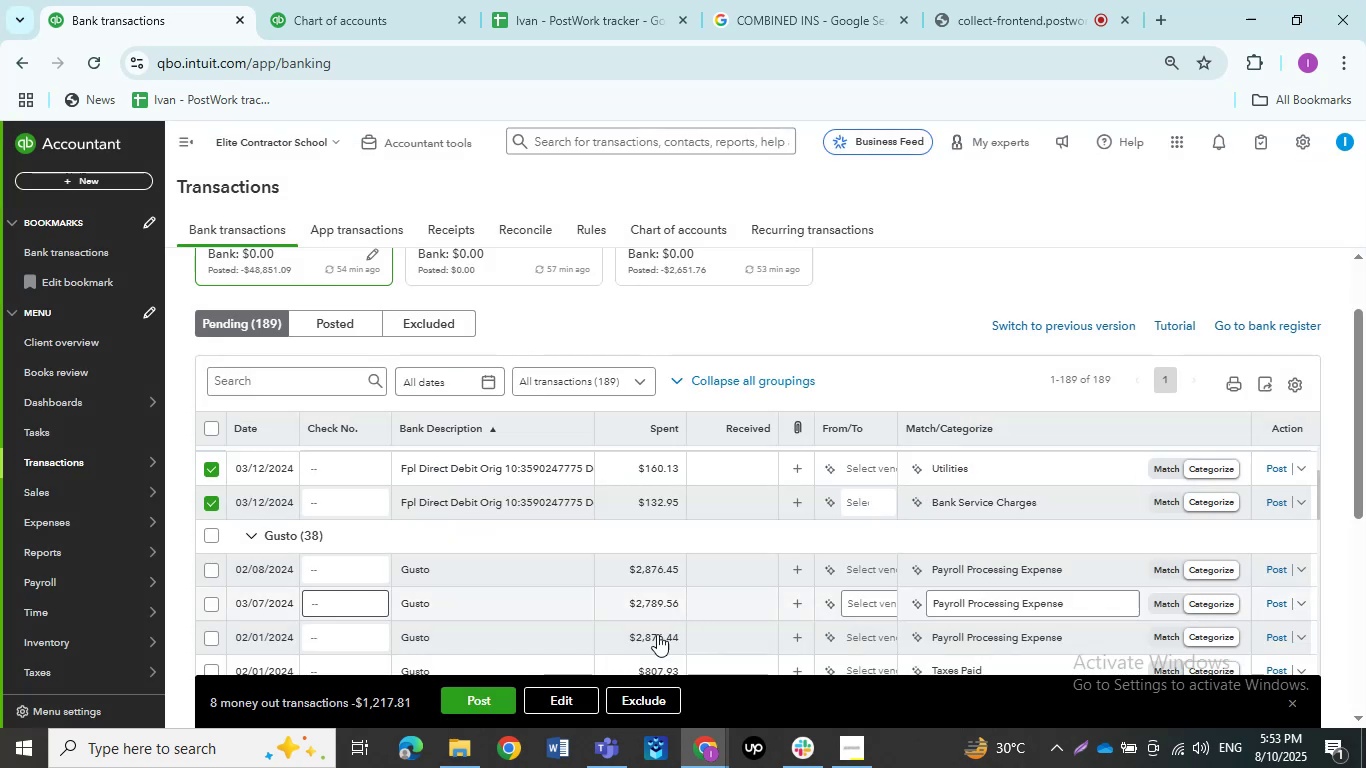 
left_click([546, 703])
 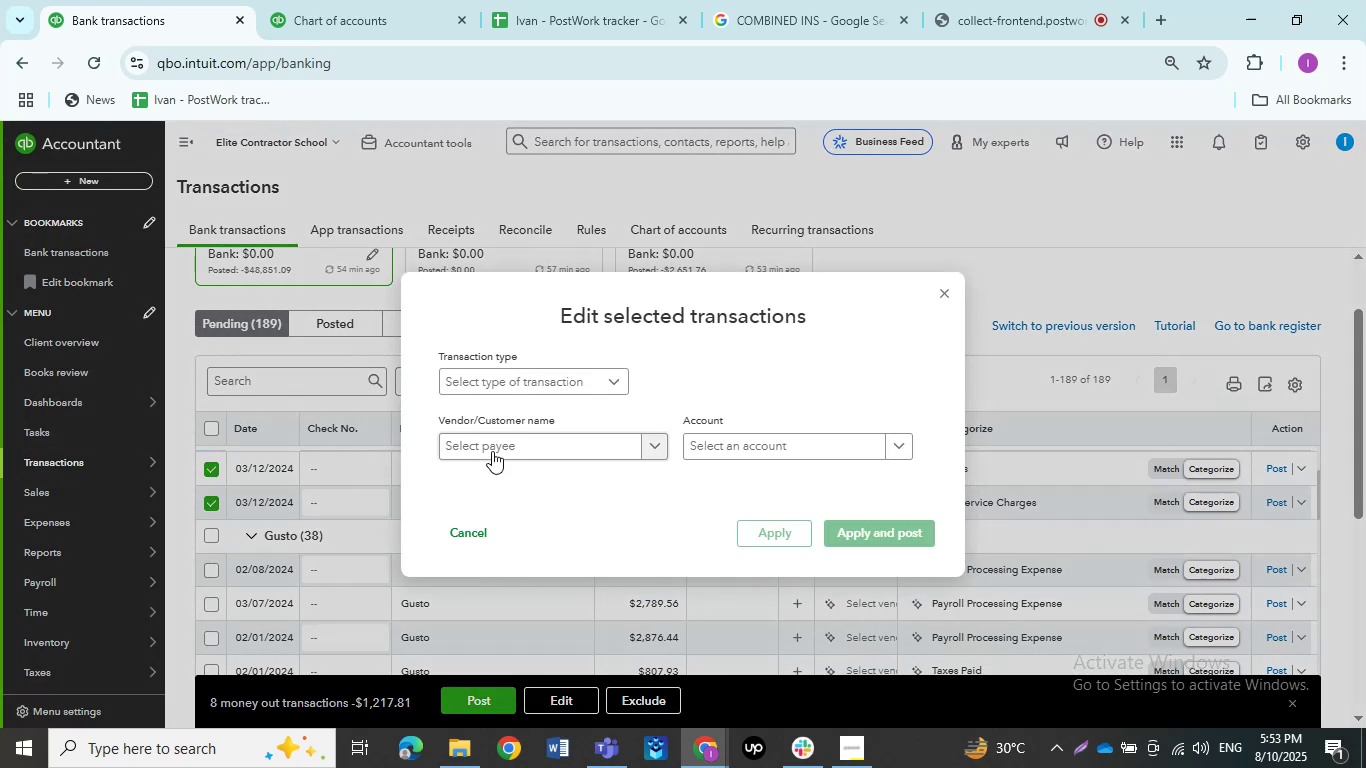 
left_click([495, 449])
 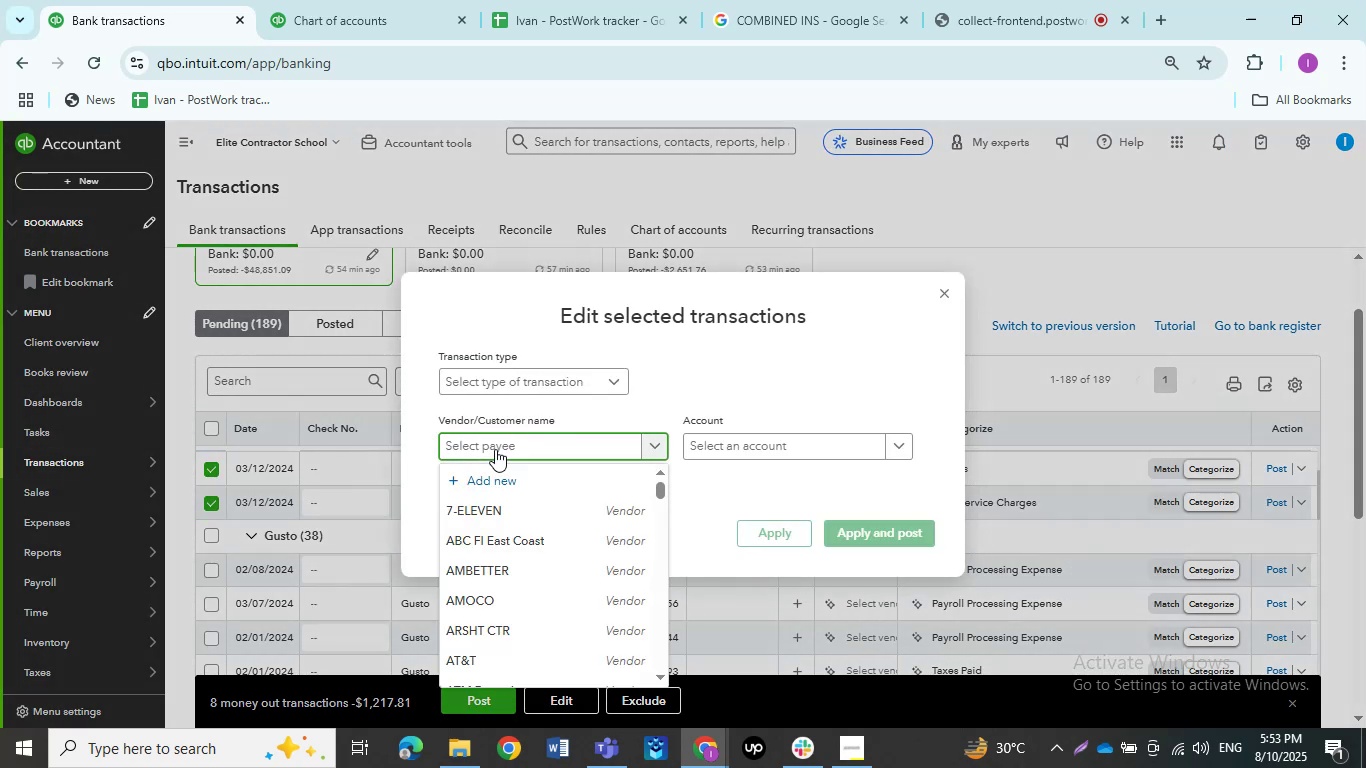 
key(Shift+ShiftLeft)
 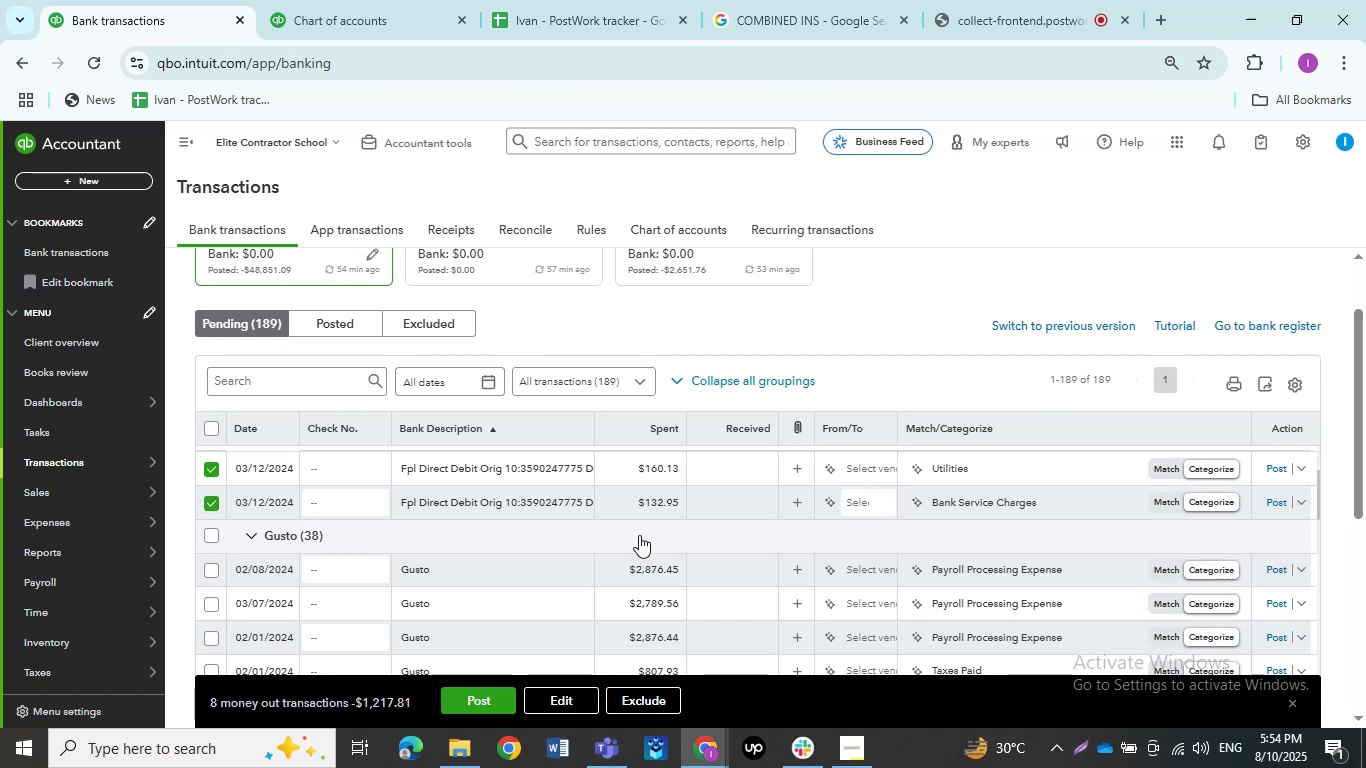 
wait(16.15)
 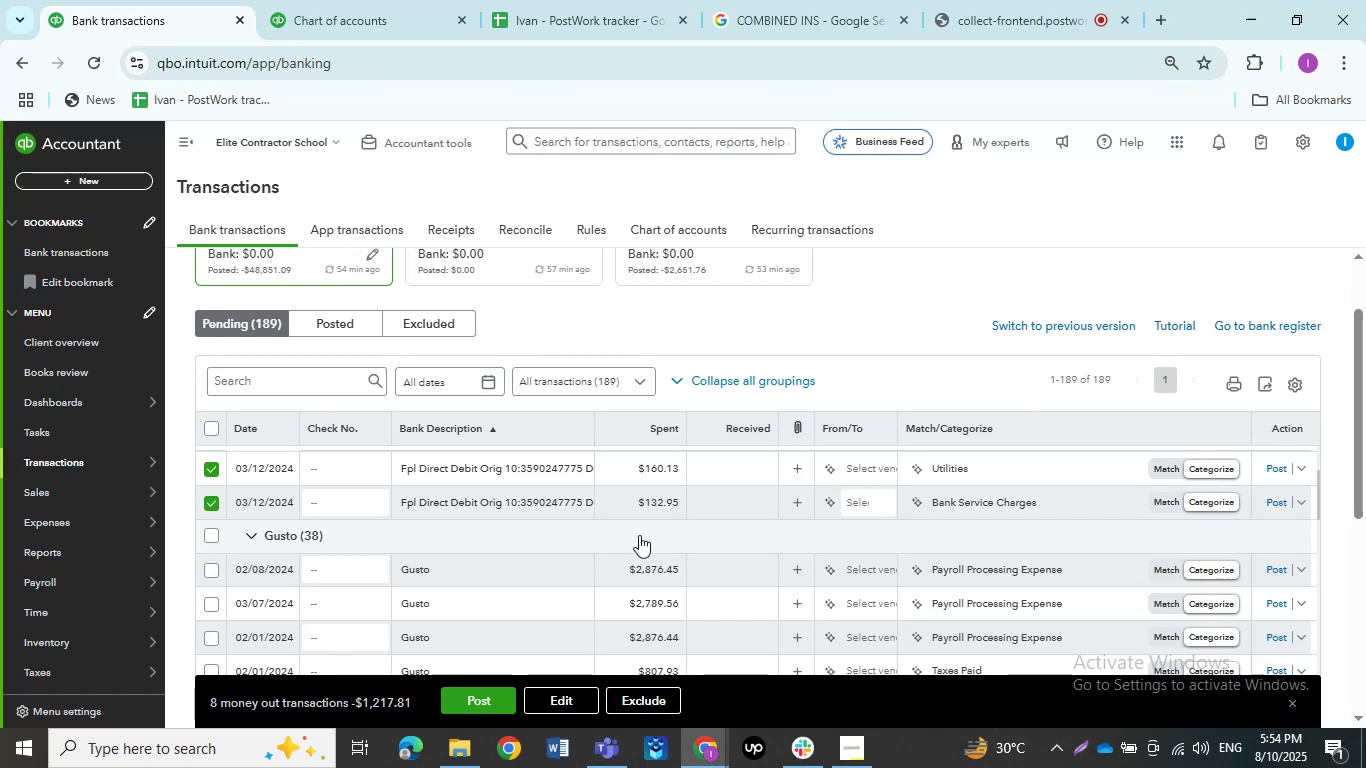 
left_click([562, 692])
 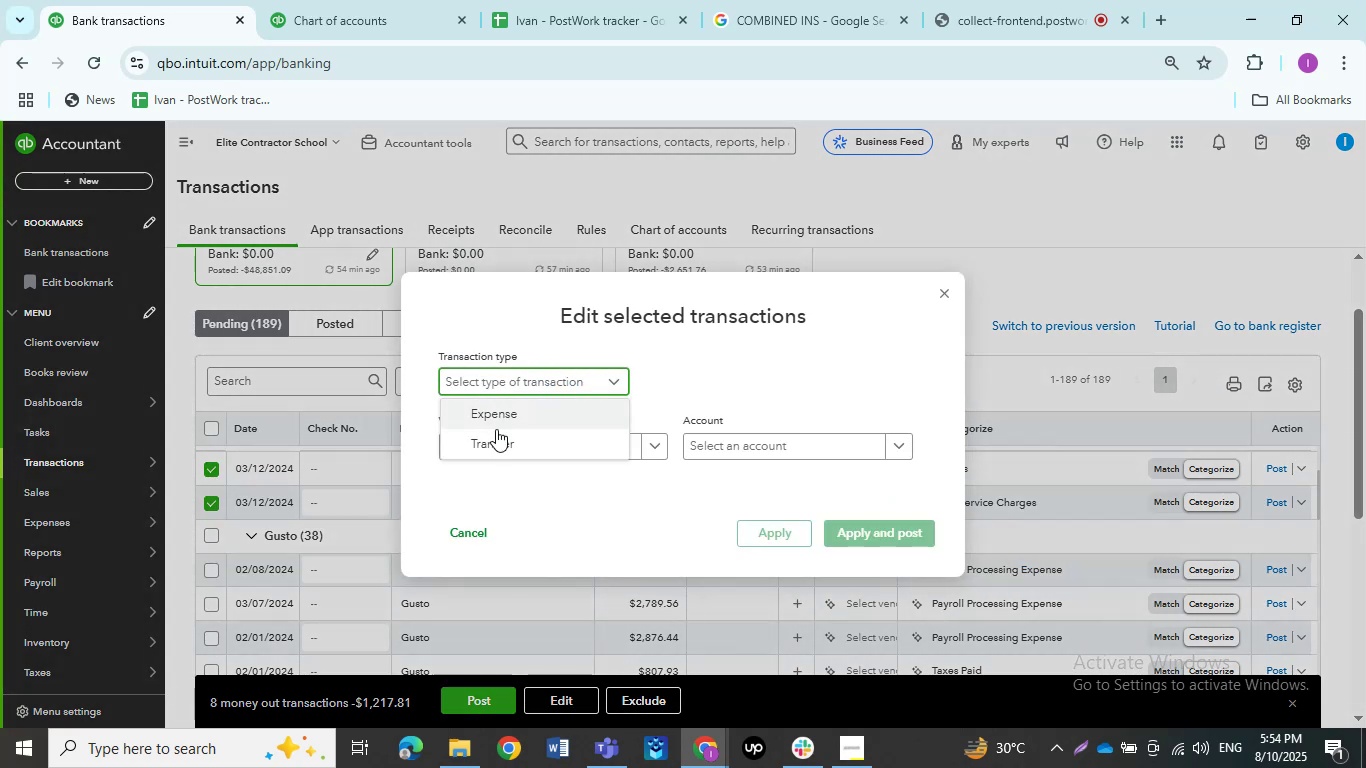 
left_click([496, 414])
 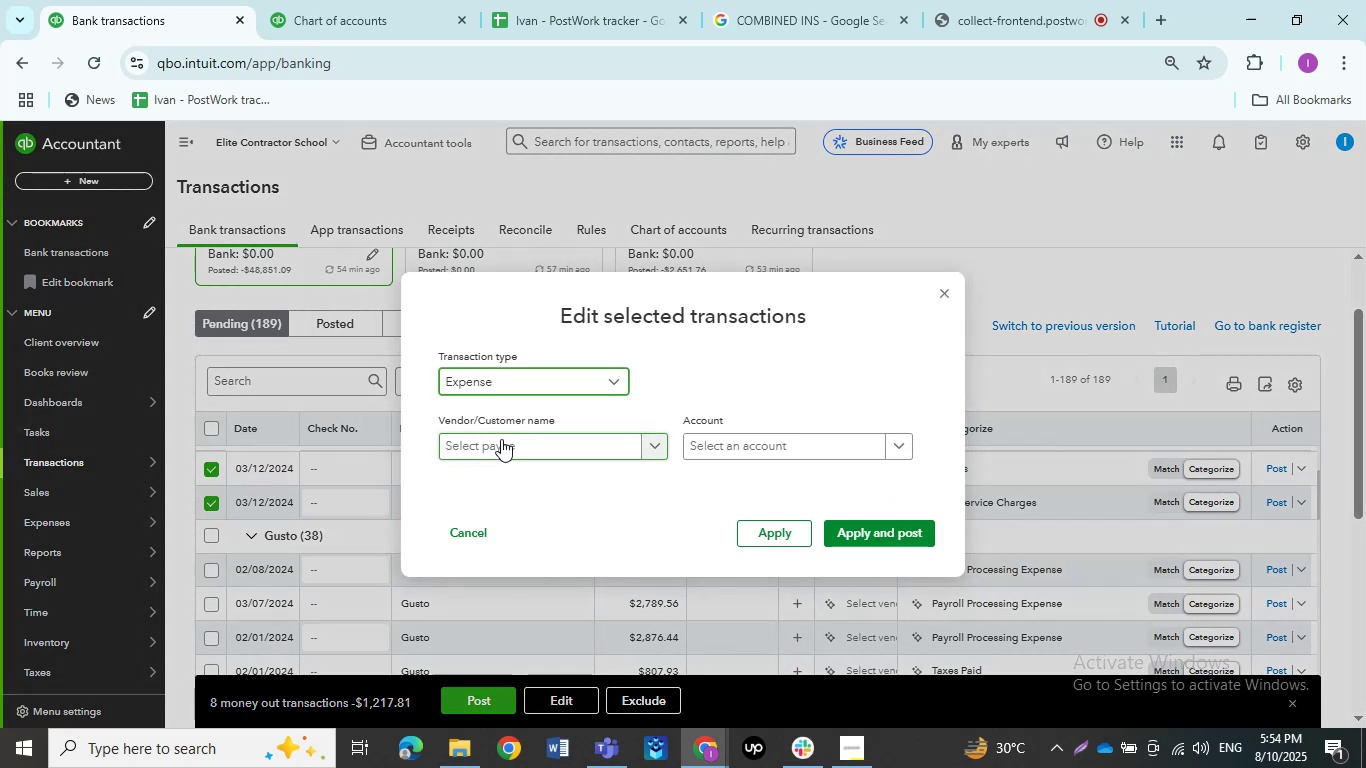 
left_click([501, 439])
 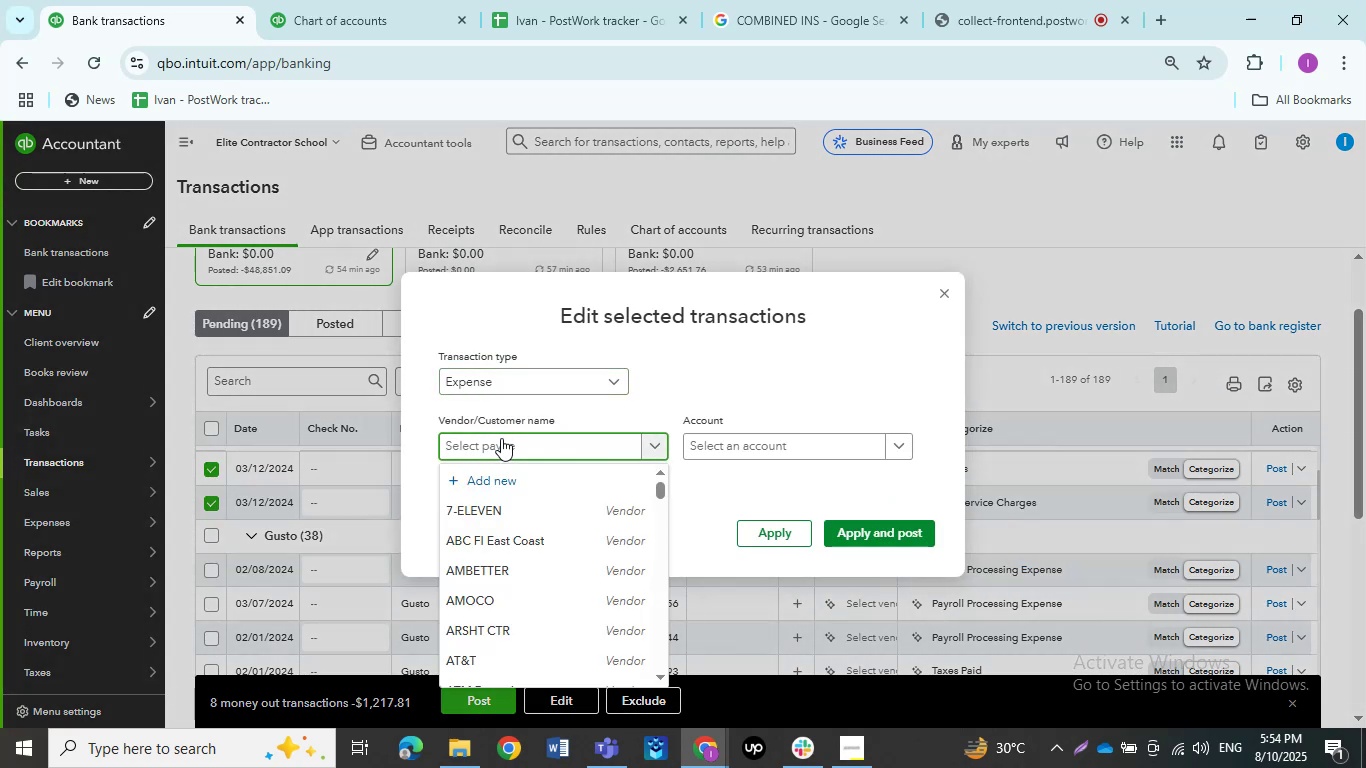 
type(Electric Payme)
 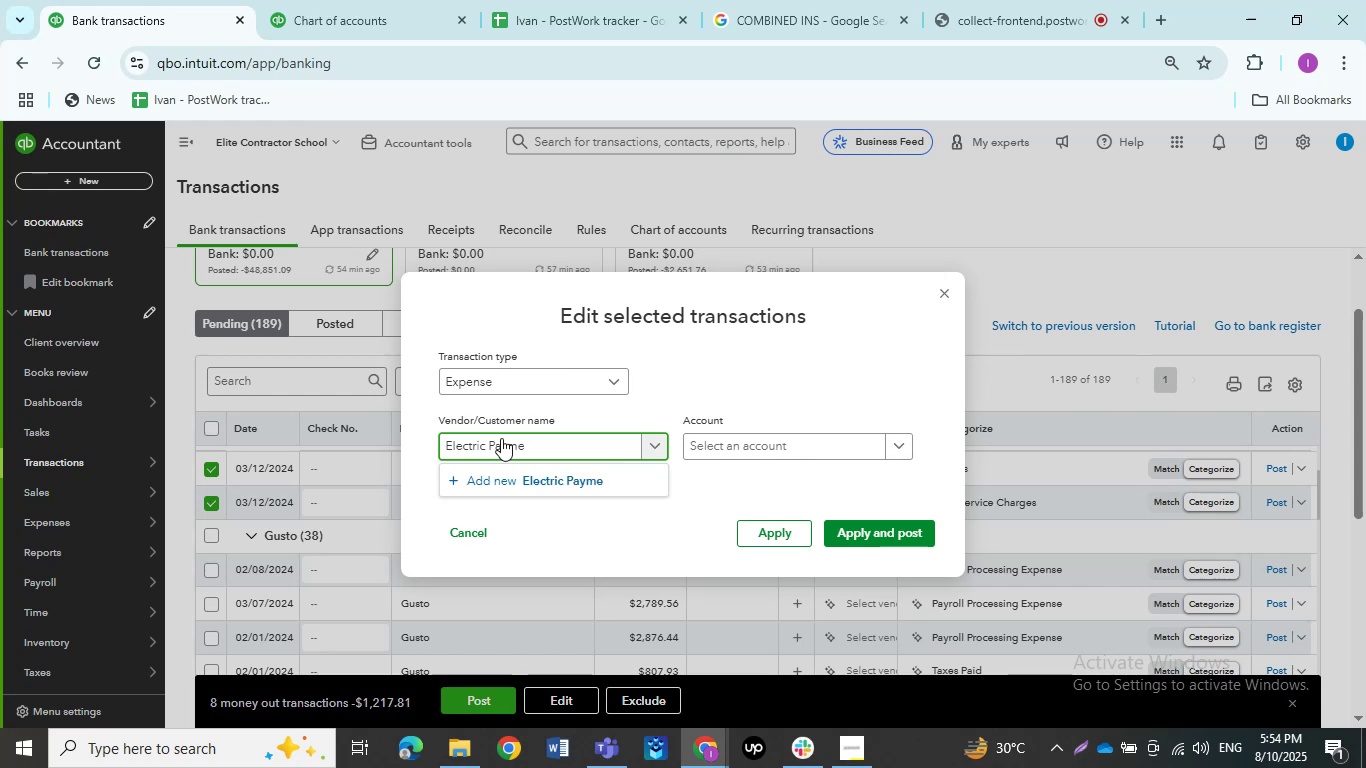 
type(nt)
 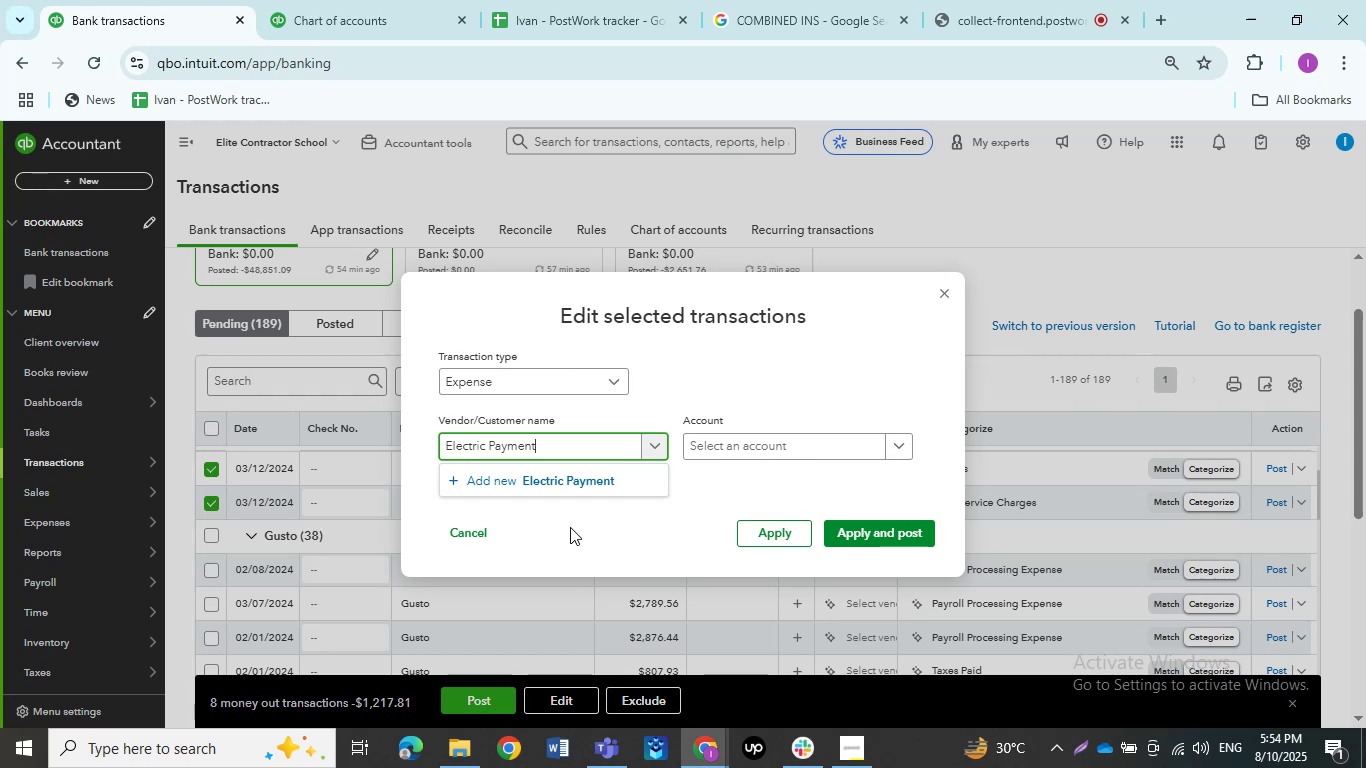 
wait(41.37)
 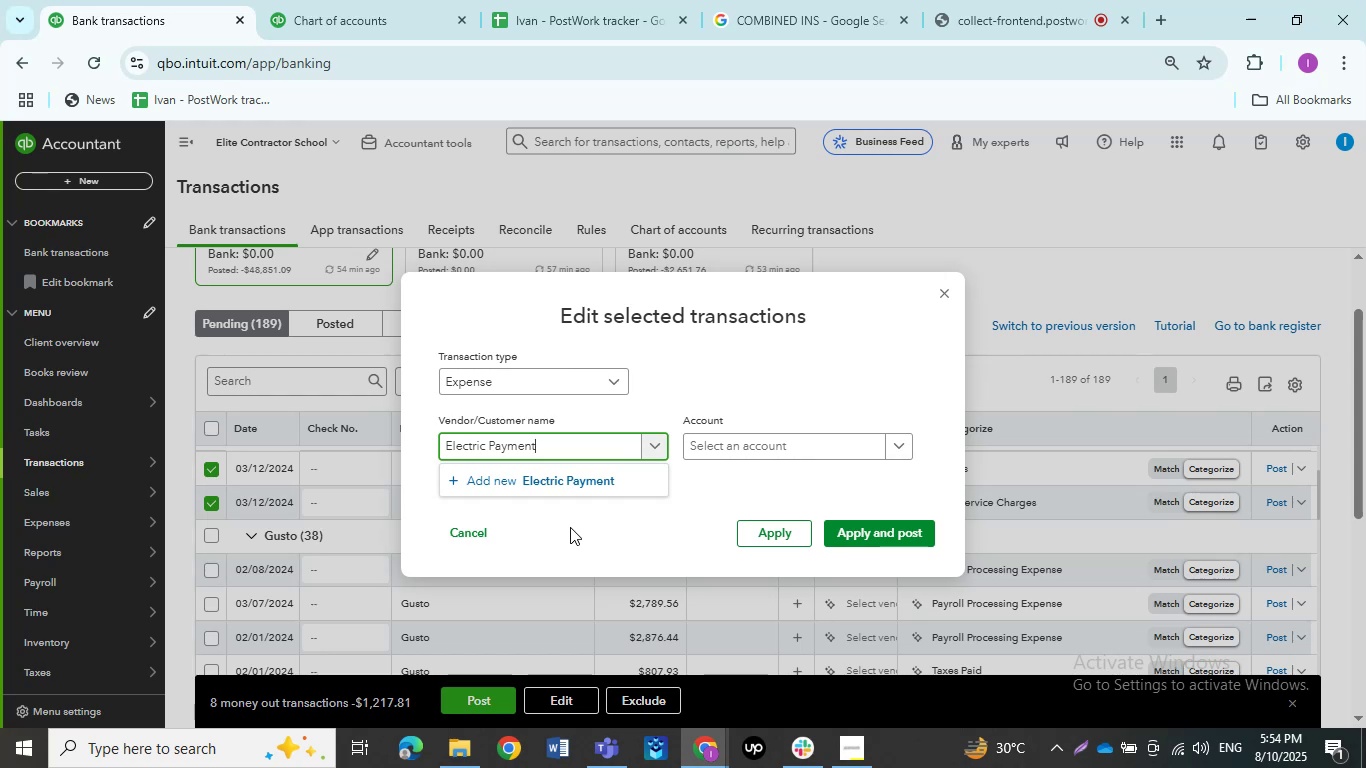 
left_click([584, 478])
 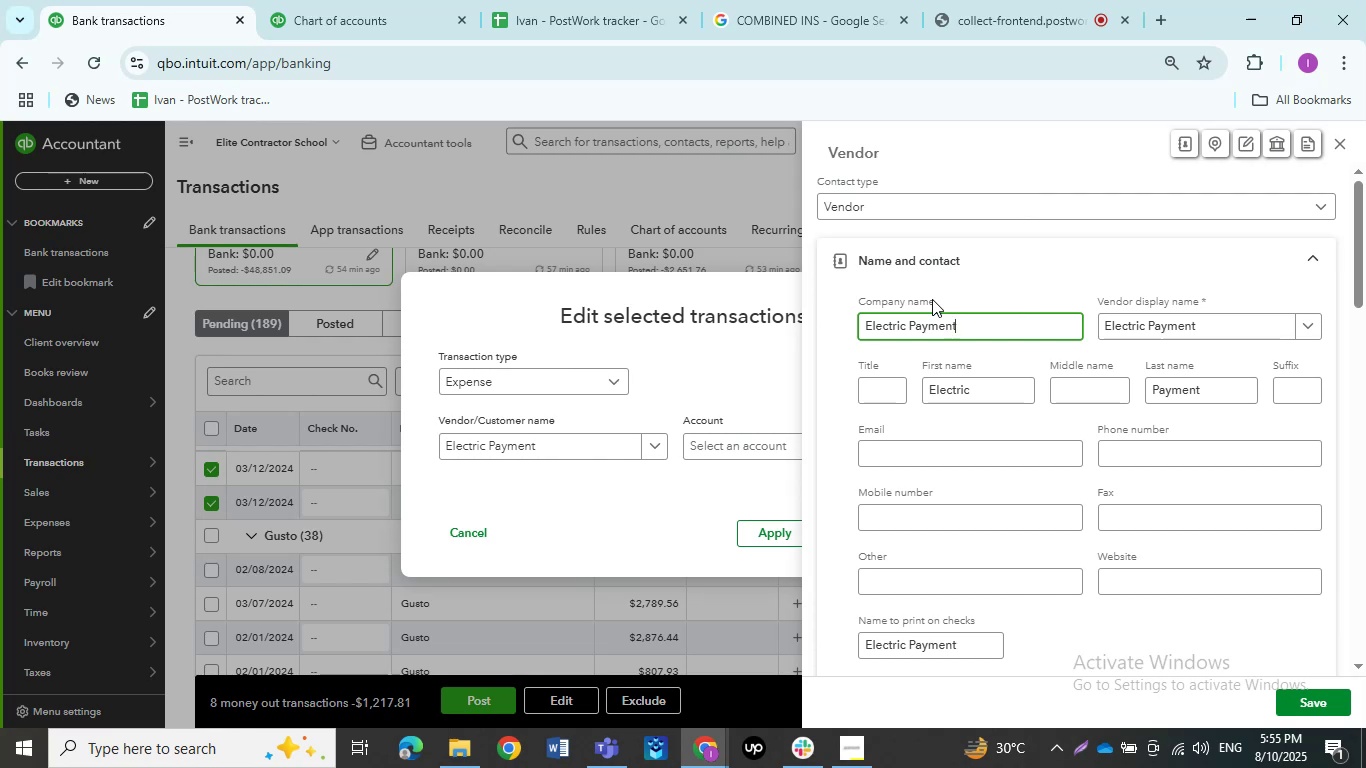 
wait(17.98)
 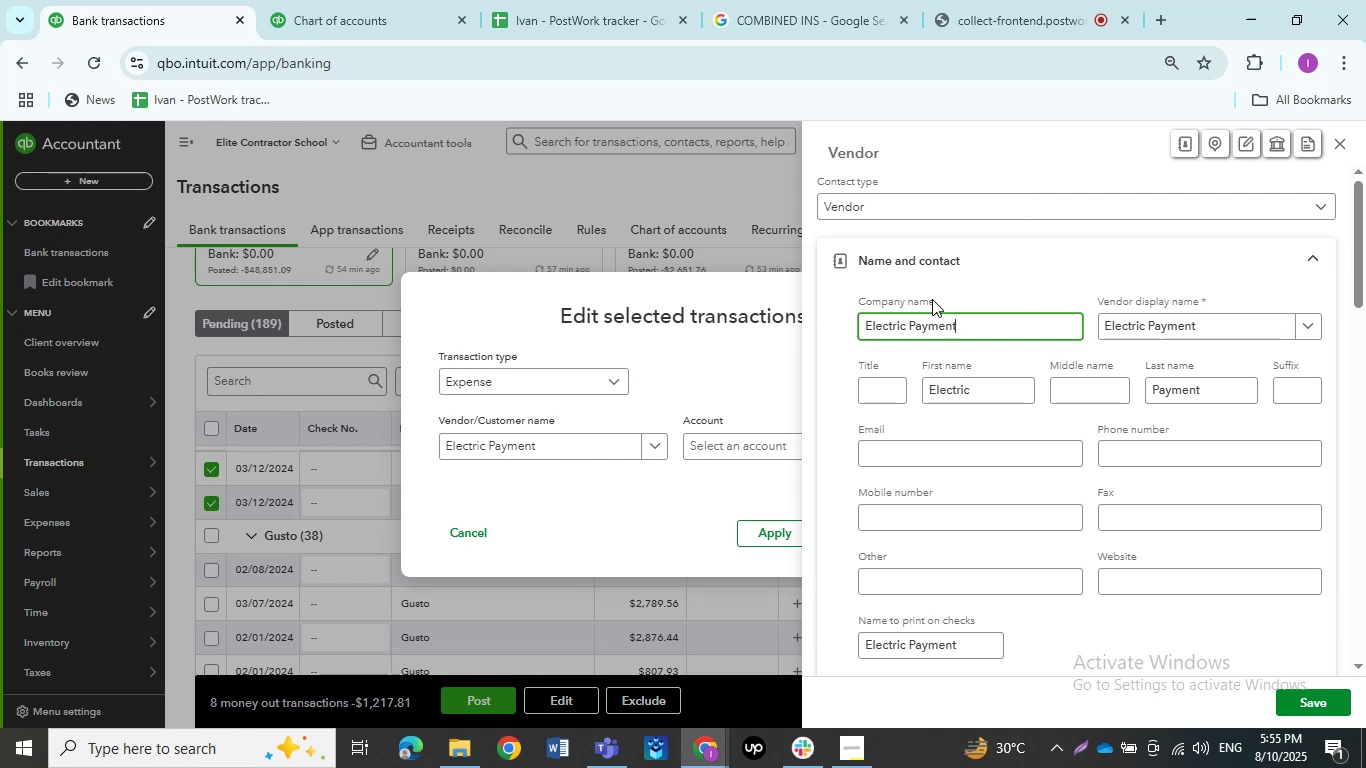 
left_click([1322, 693])
 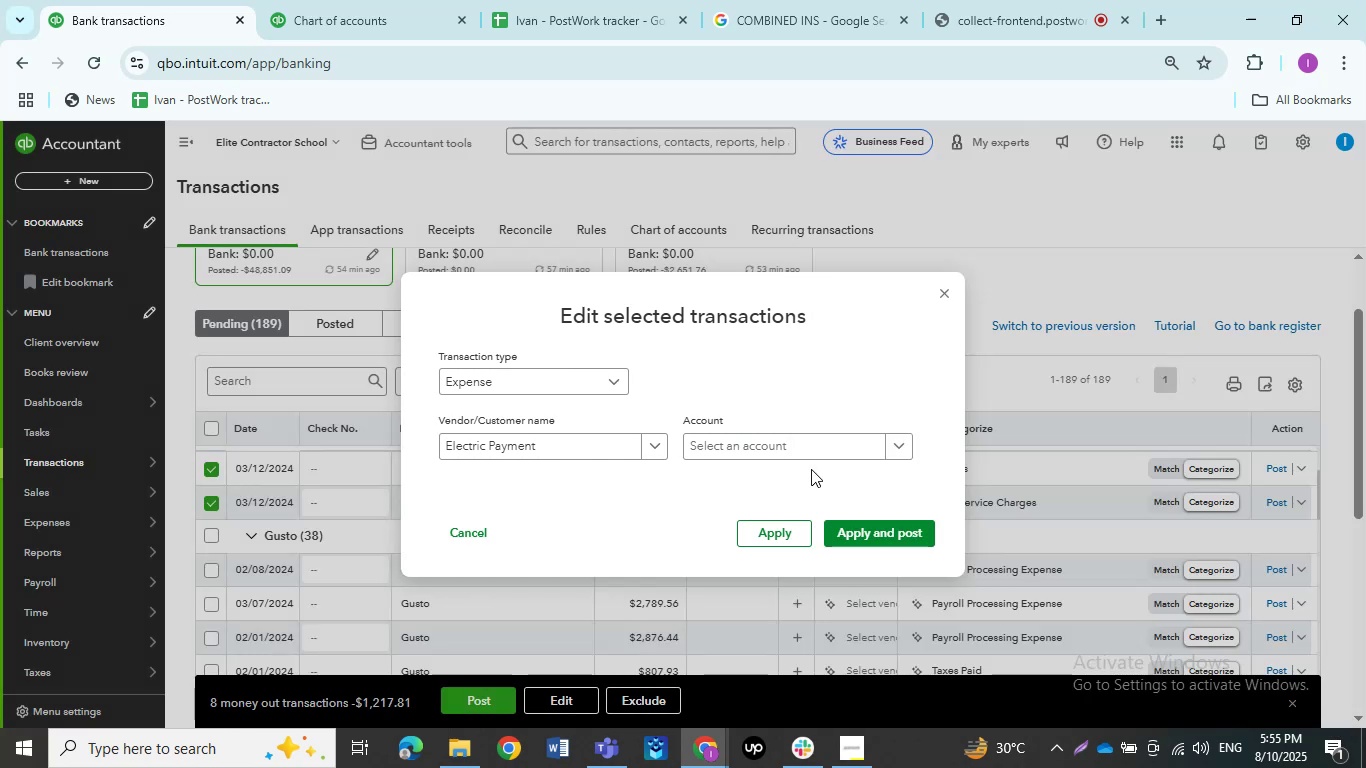 
left_click([798, 455])
 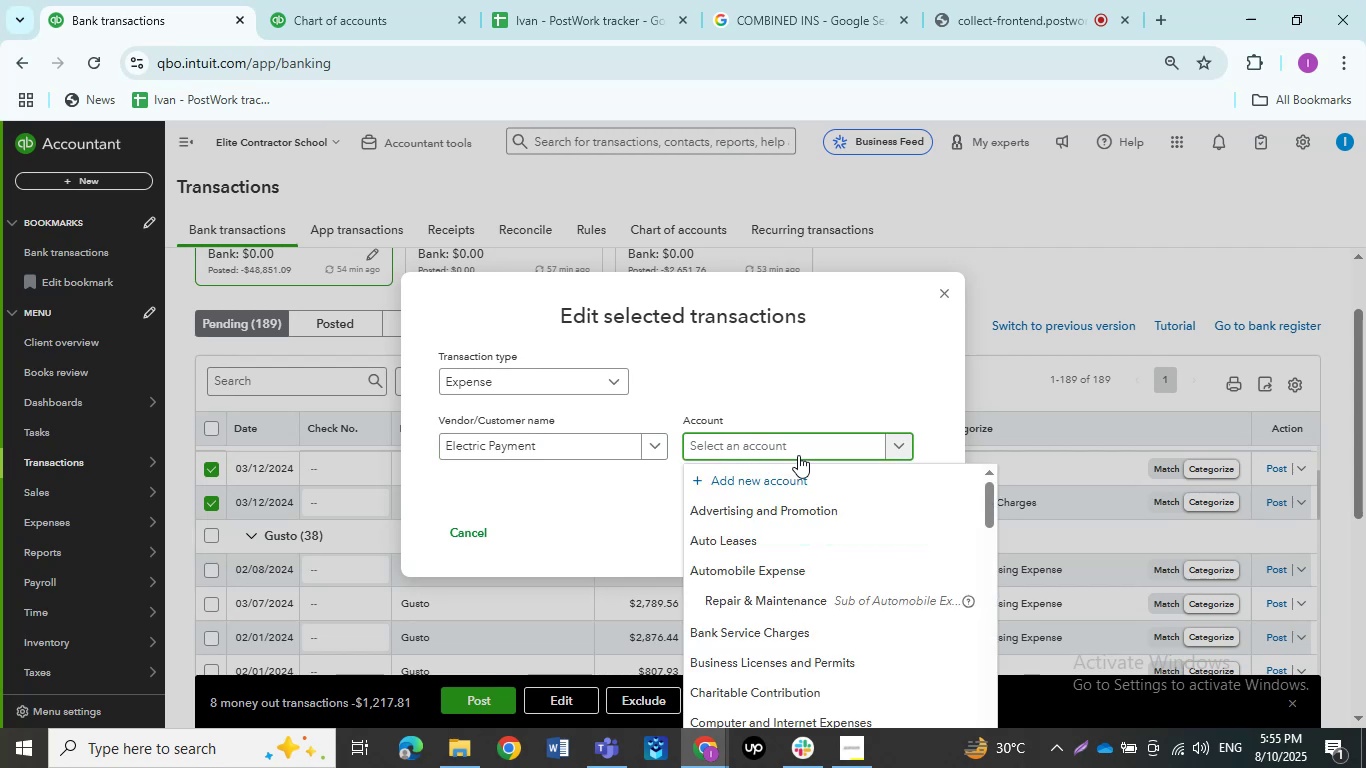 
type(Utiki)
 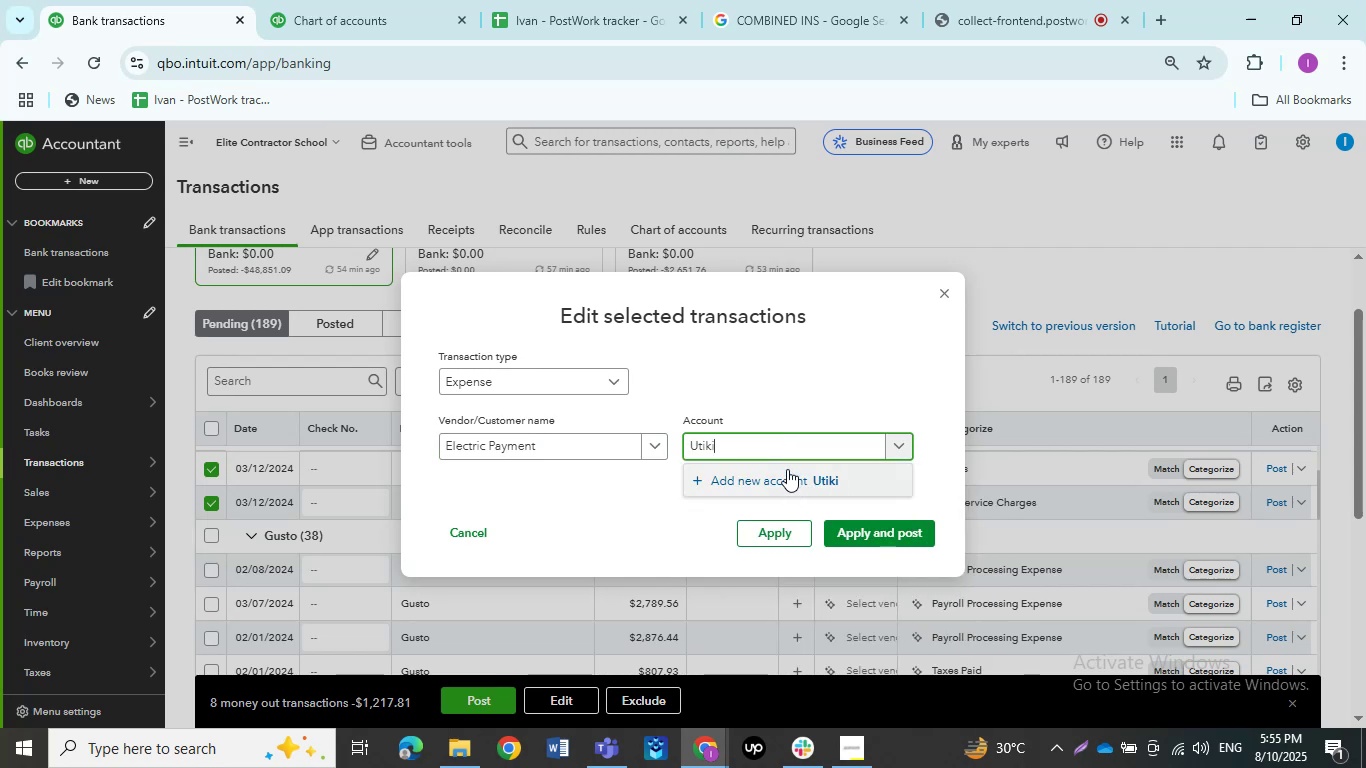 
wait(5.77)
 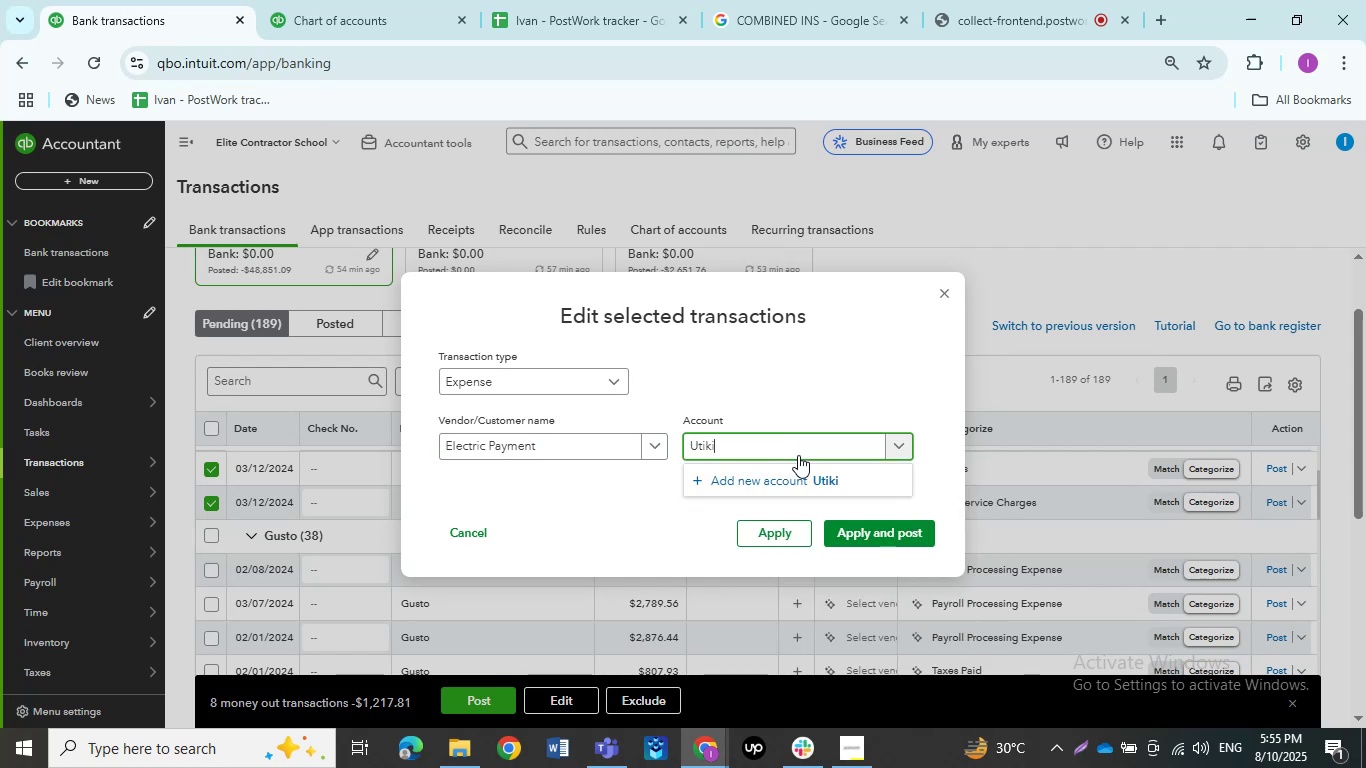 
key(Backspace)
 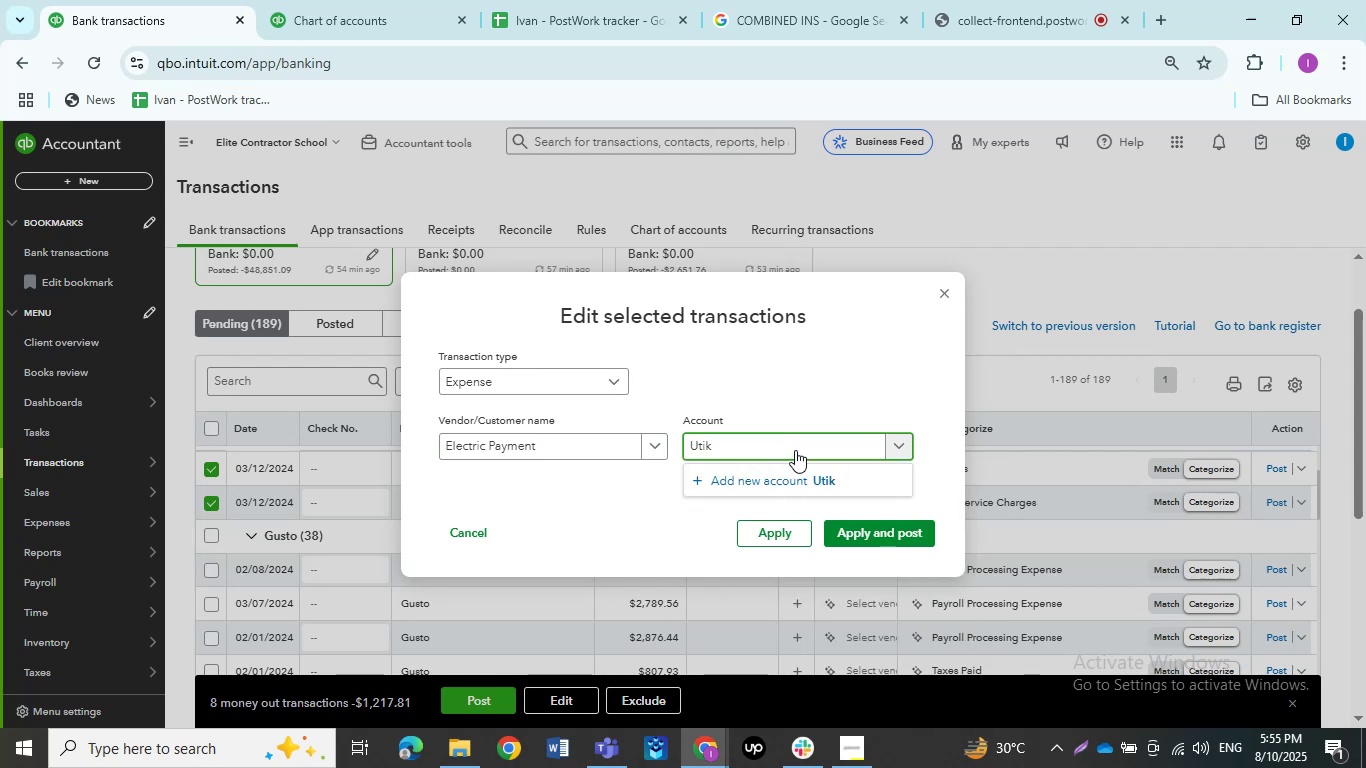 
key(Backspace)
 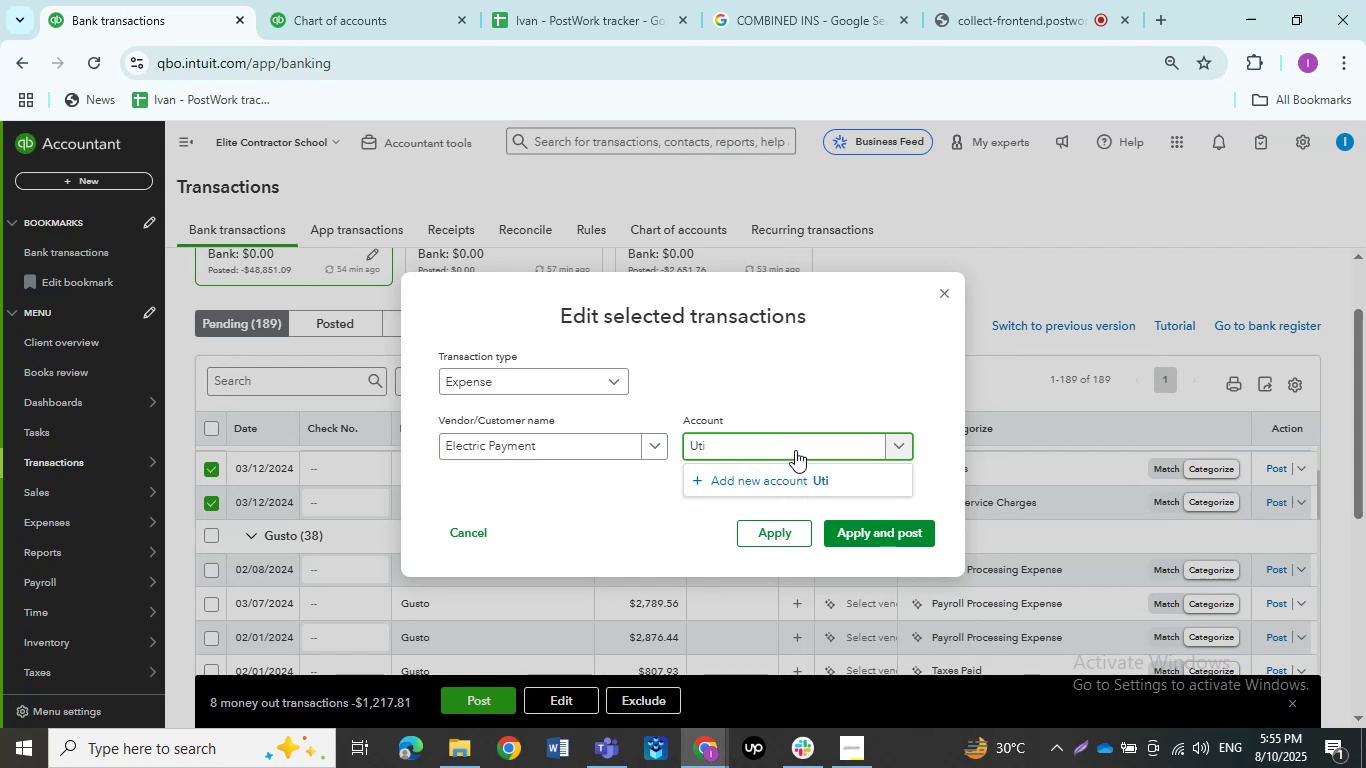 
key(Backspace)
 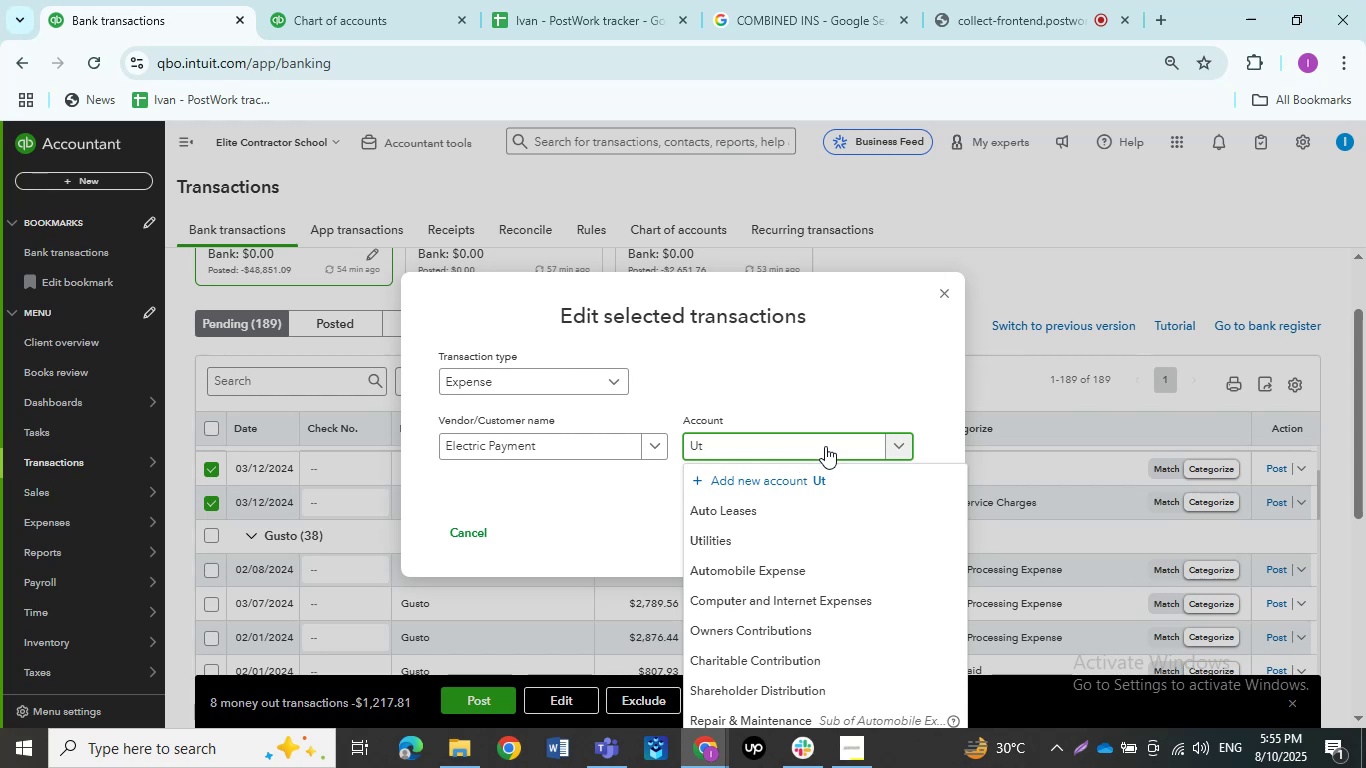 
left_click([780, 546])
 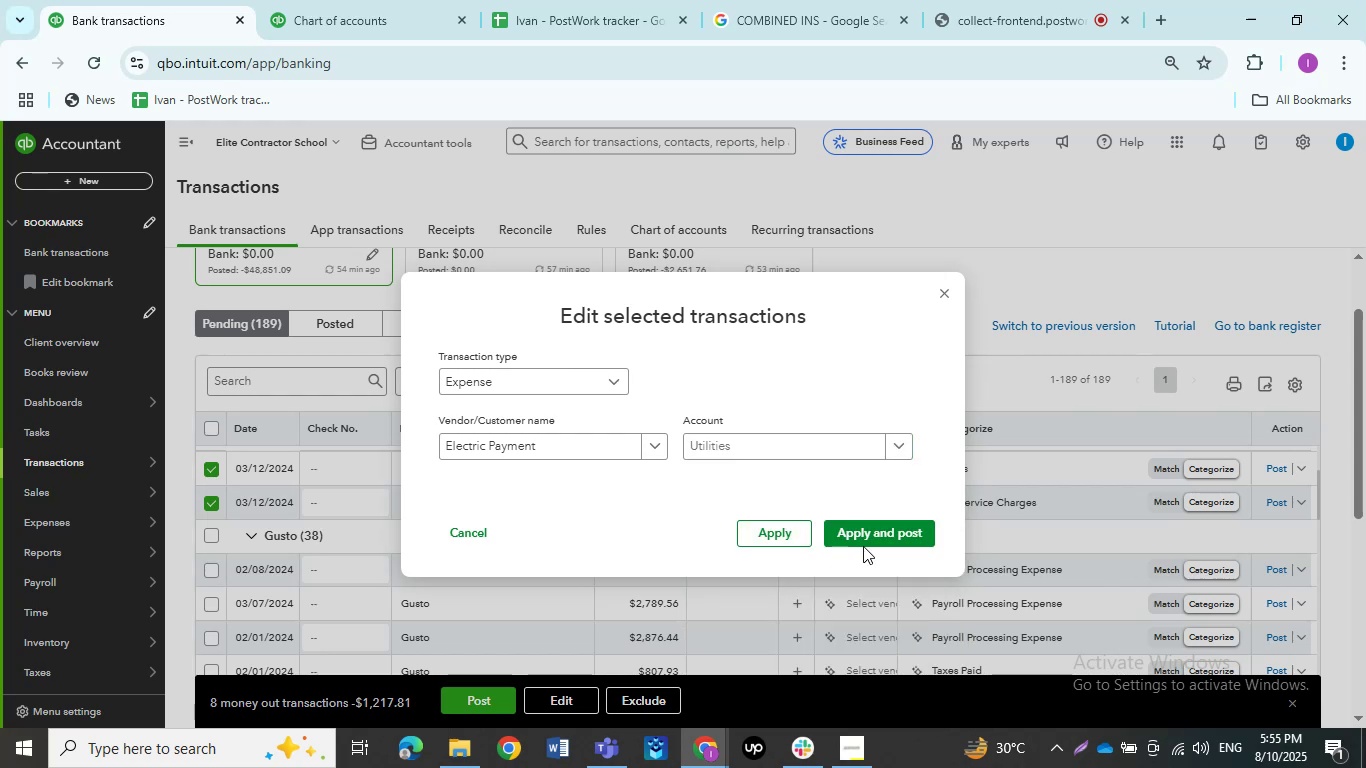 
left_click([873, 543])
 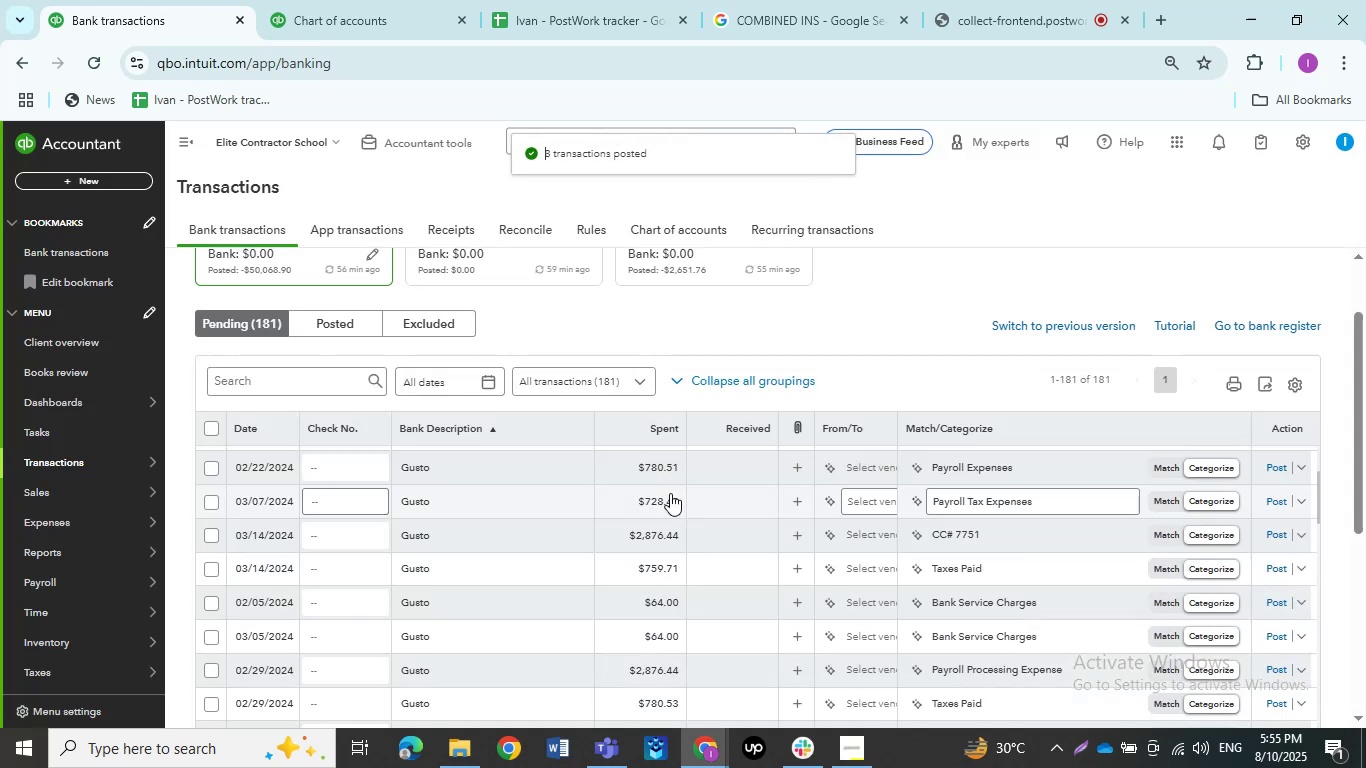 
wait(11.8)
 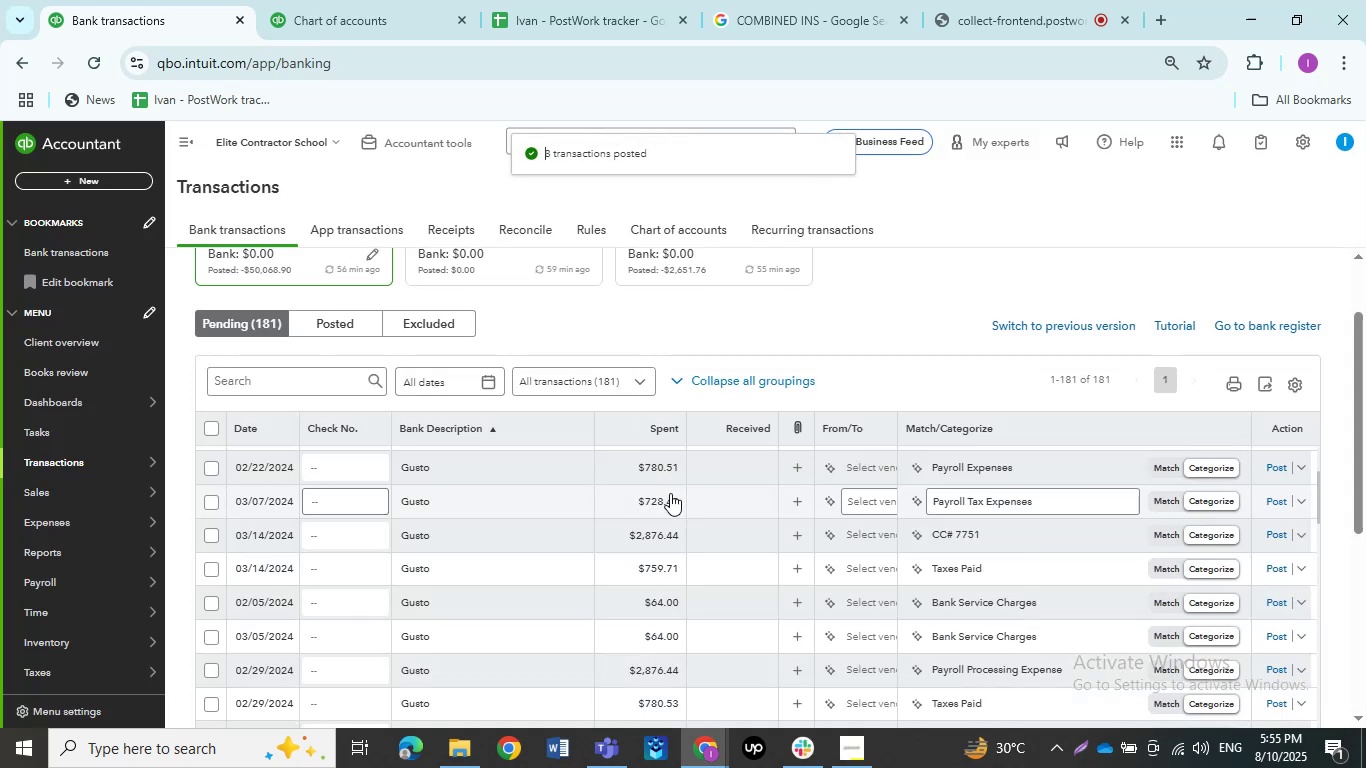 
scroll: coordinate [536, 569], scroll_direction: down, amount: 5.0
 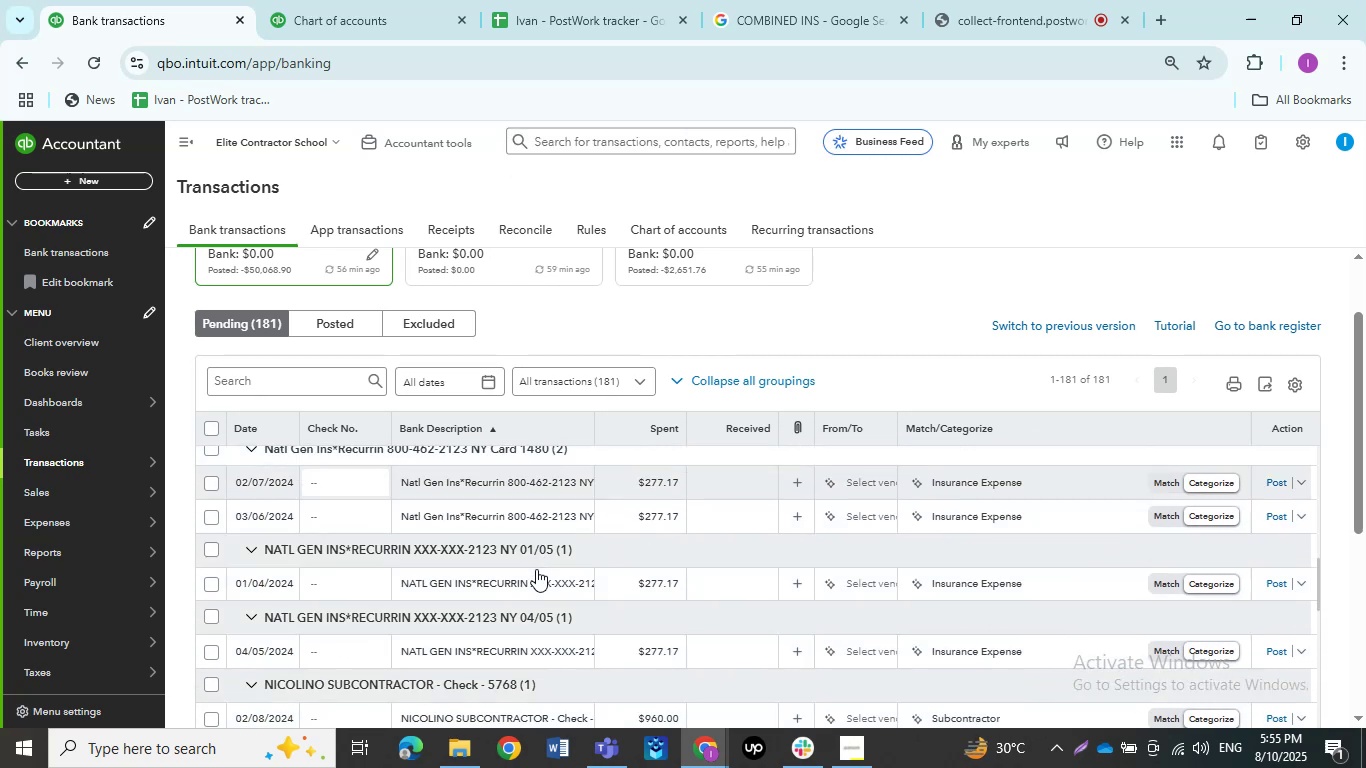 
scroll: coordinate [536, 569], scroll_direction: up, amount: 1.0
 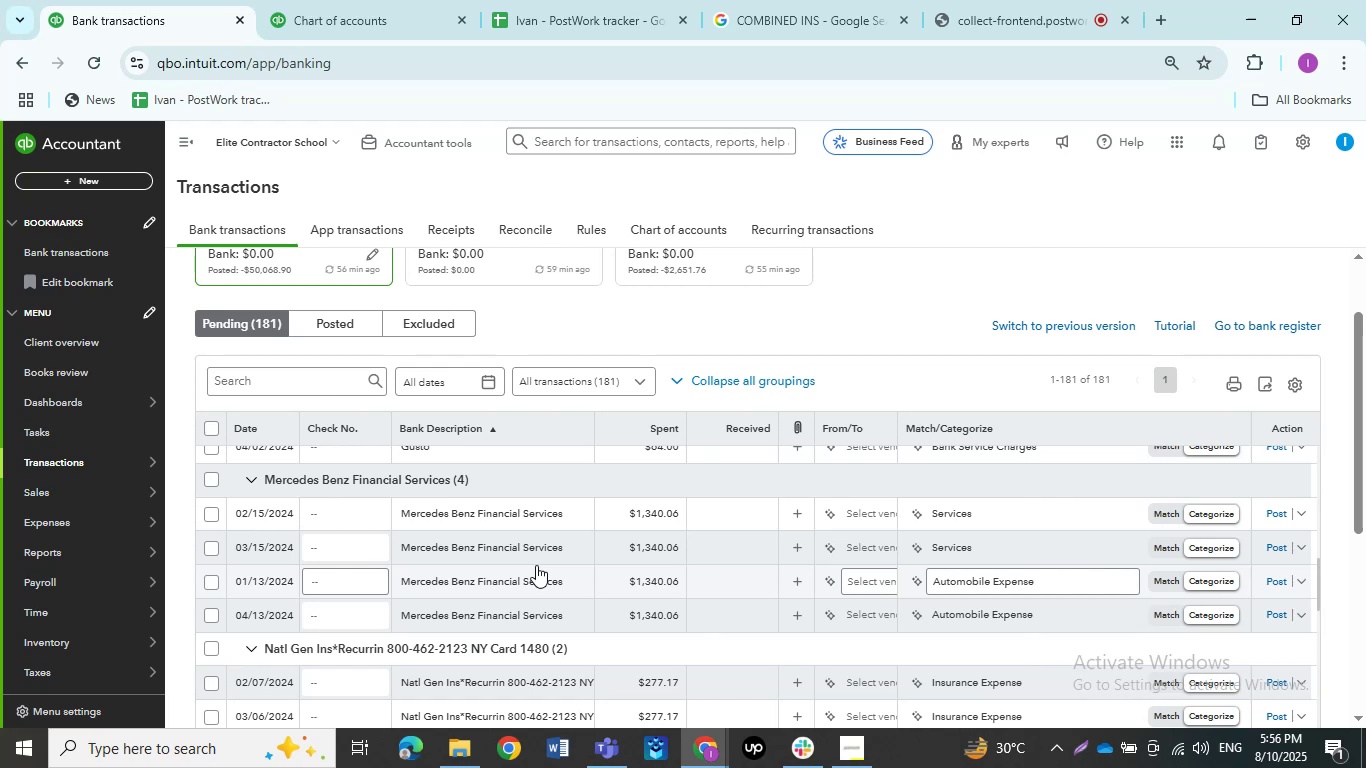 
wait(23.01)
 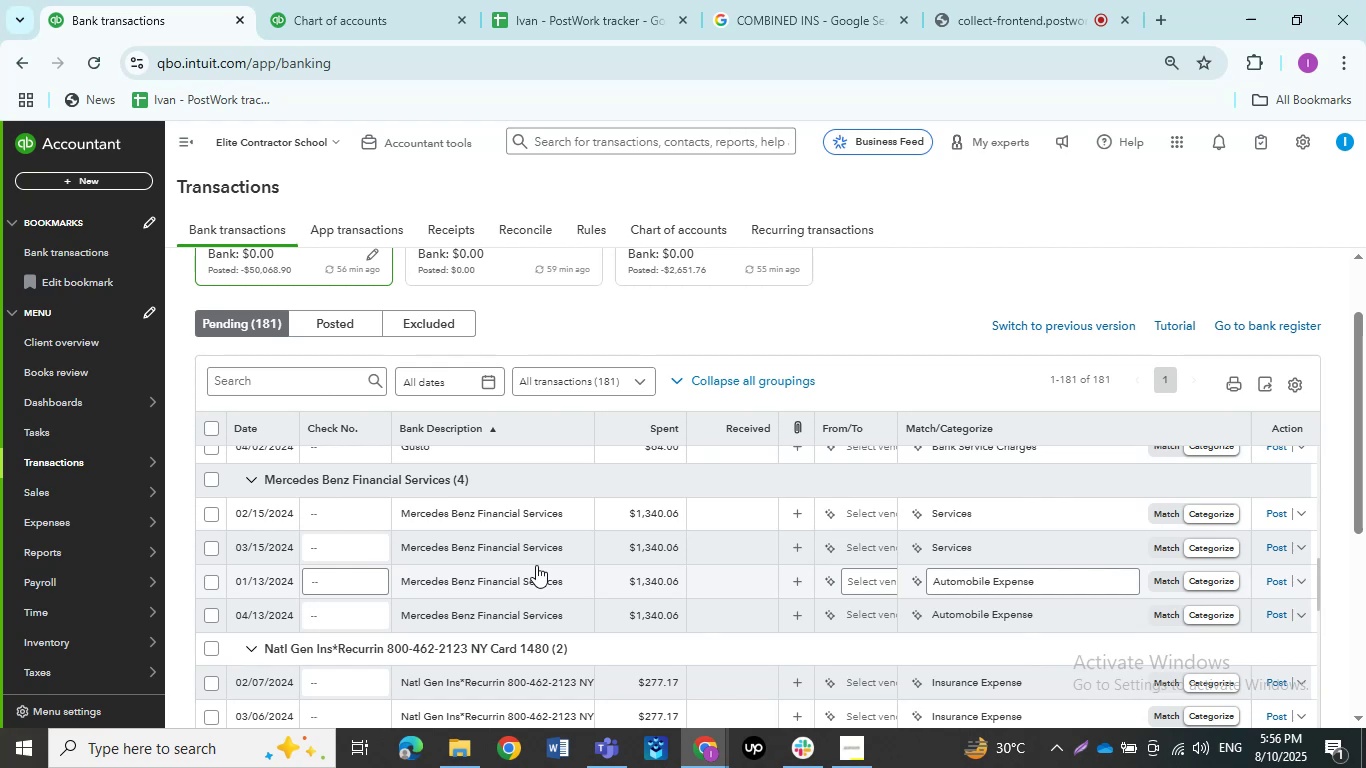 
scroll: coordinate [535, 540], scroll_direction: up, amount: 5.0
 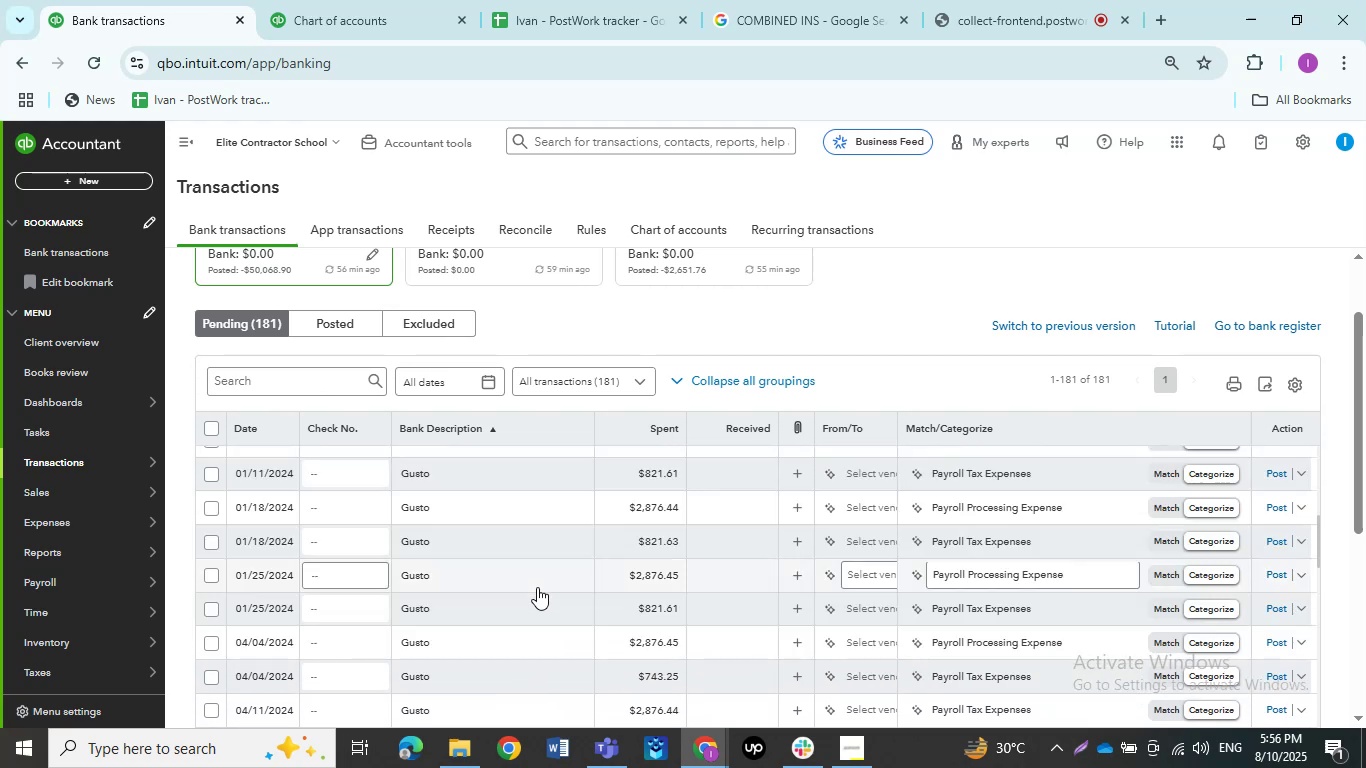 
wait(6.16)
 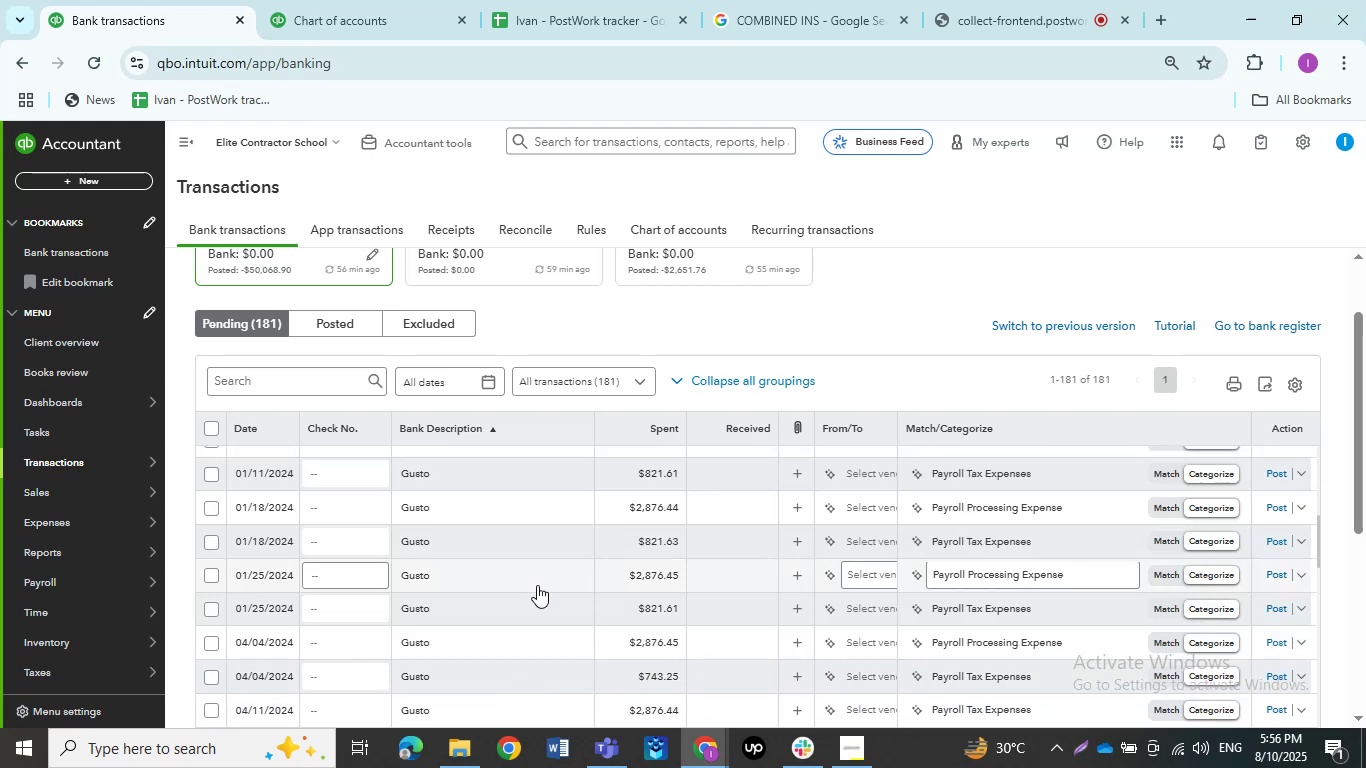 
scroll: coordinate [557, 655], scroll_direction: up, amount: 14.0
 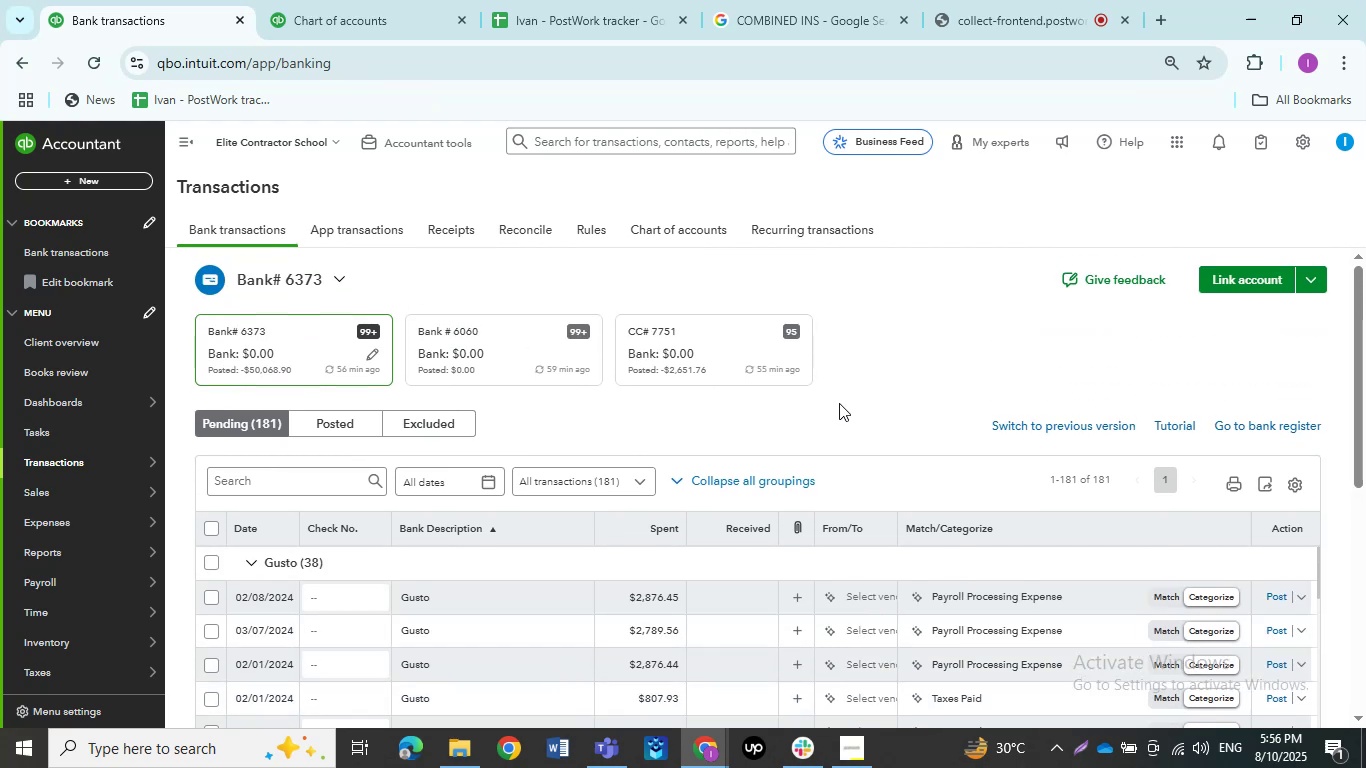 
scroll: coordinate [839, 407], scroll_direction: down, amount: 1.0
 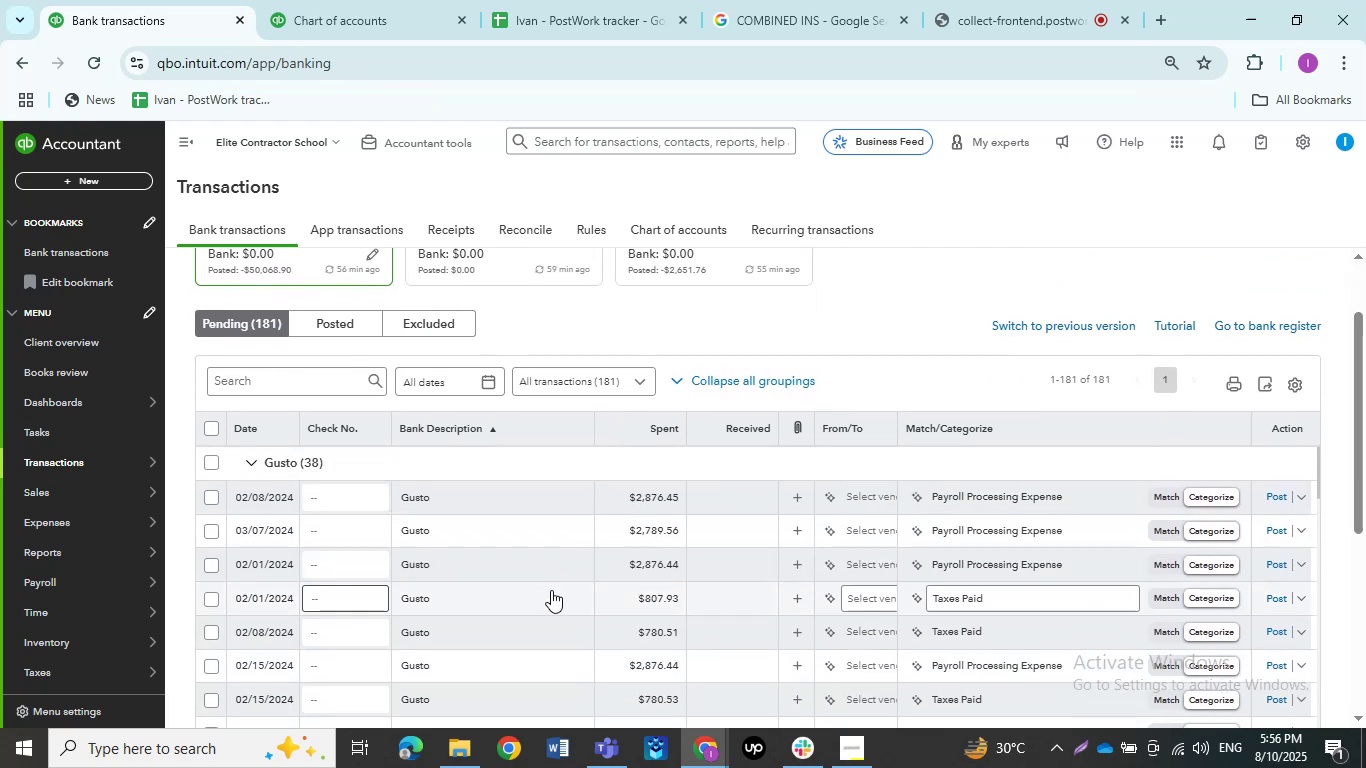 
left_click([543, 594])
 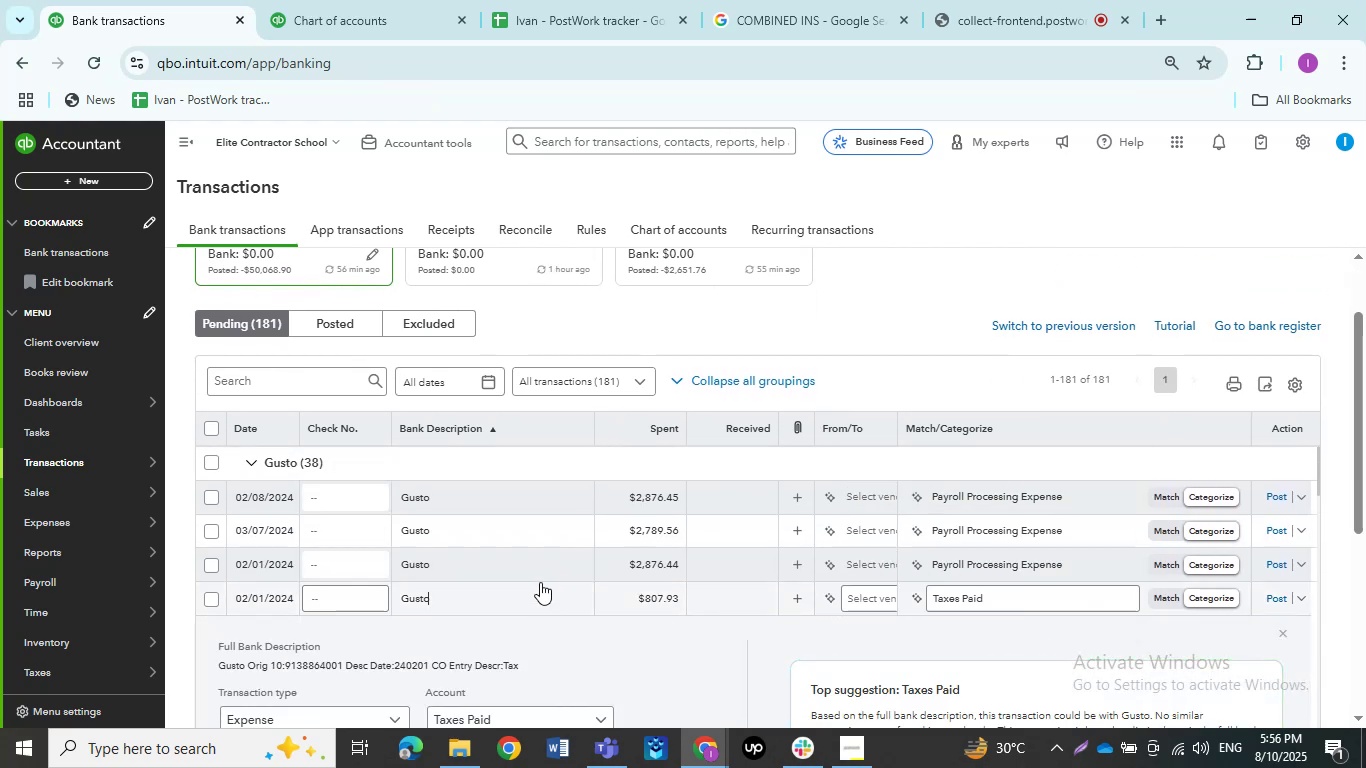 
wait(5.98)
 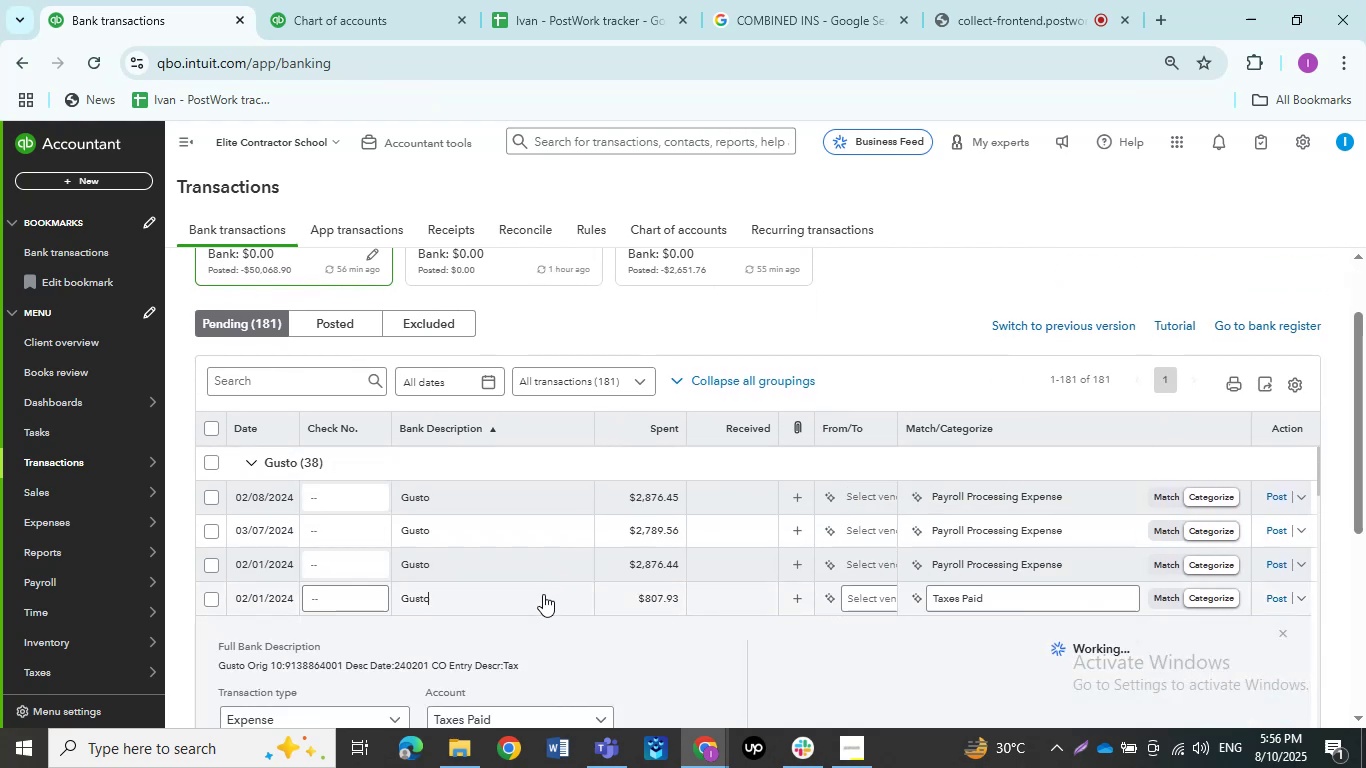 
left_click([534, 587])
 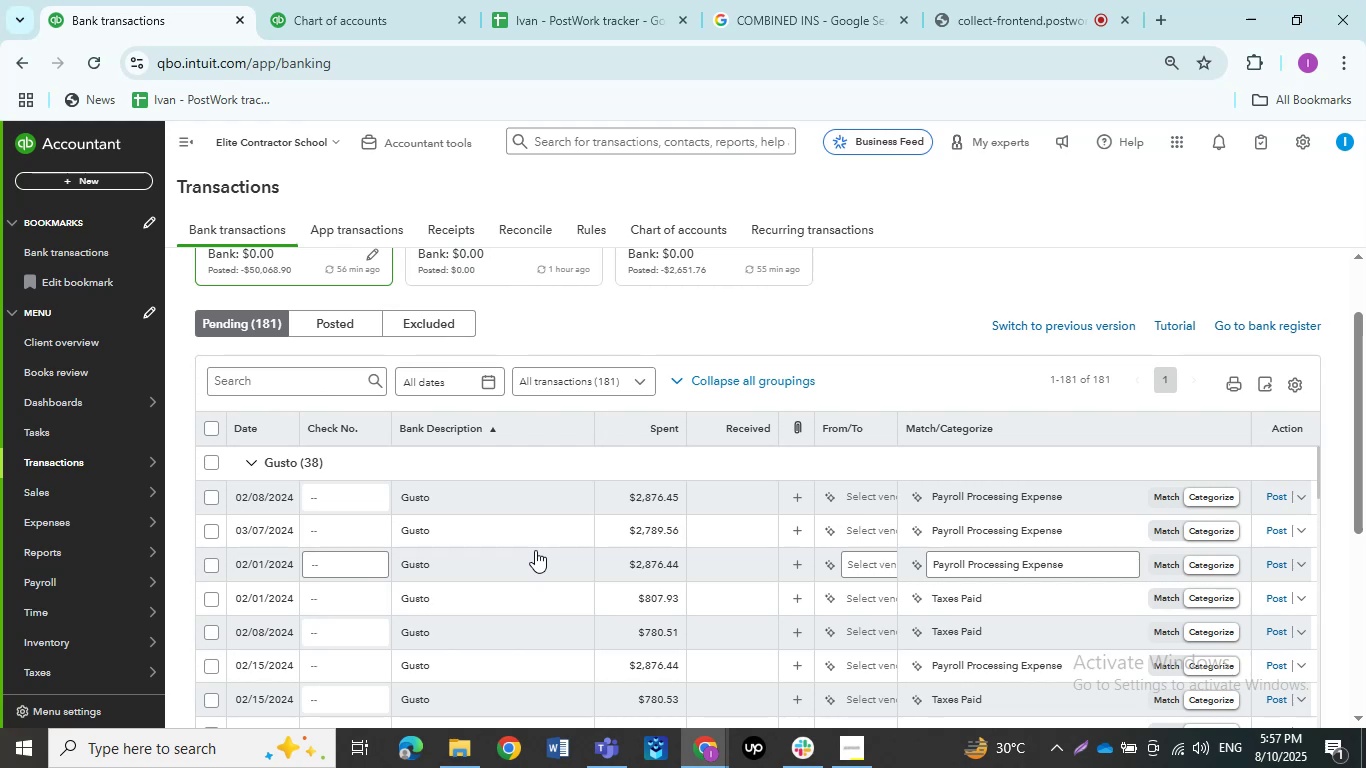 
wait(42.64)
 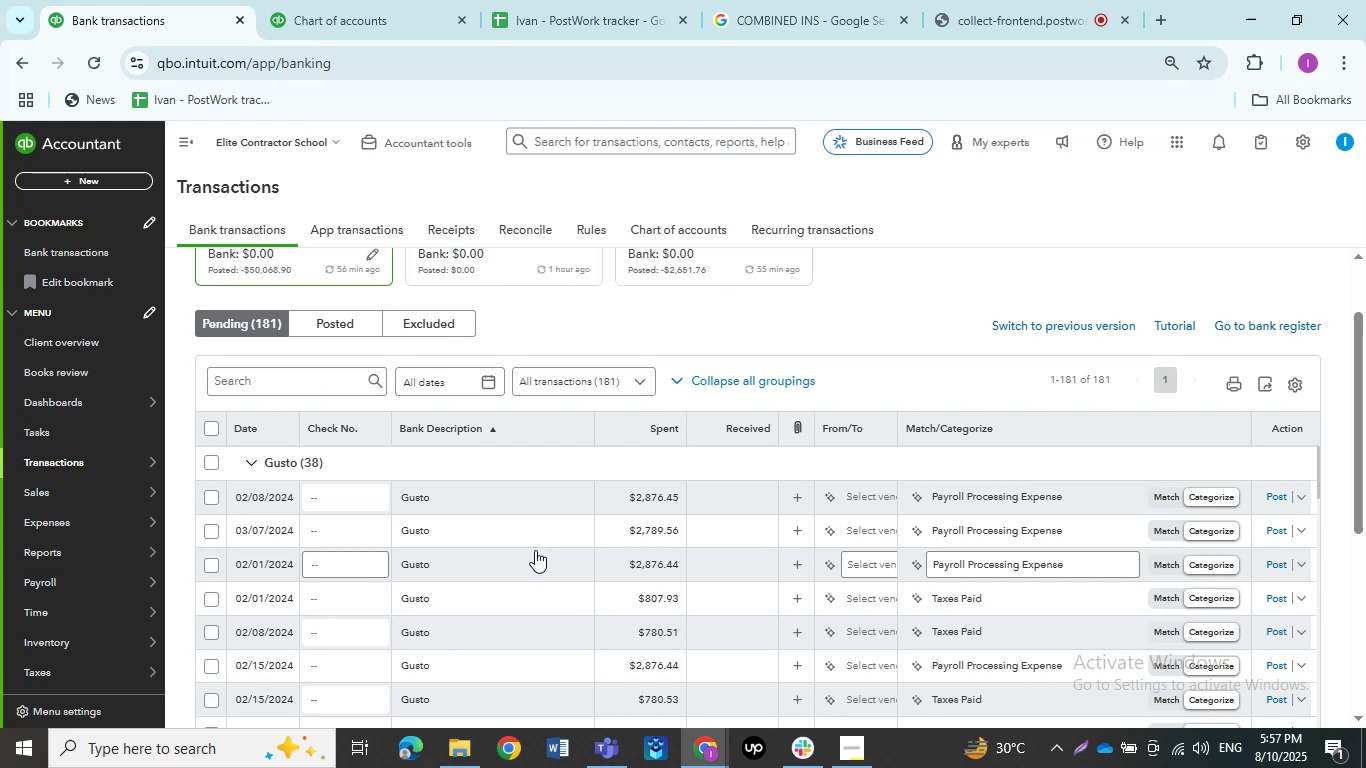 
left_click([437, 607])
 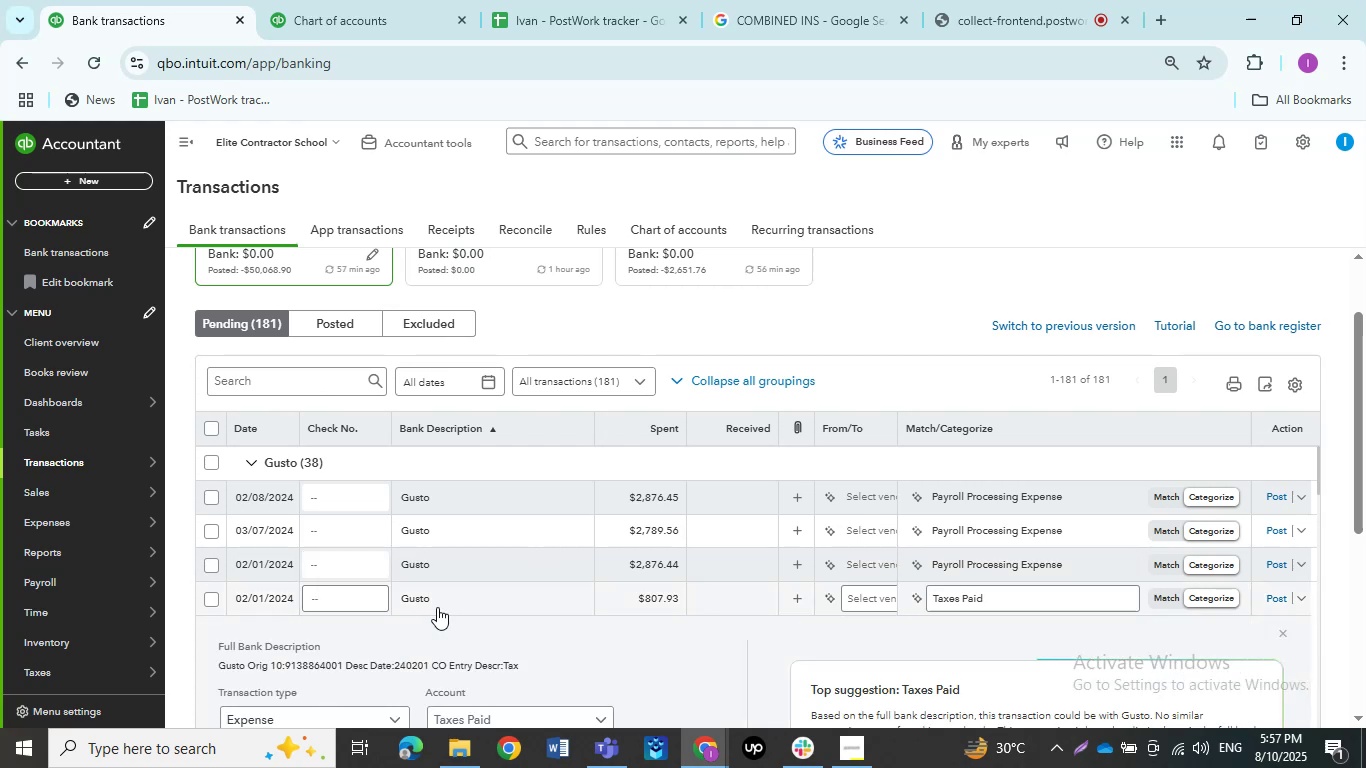 
scroll: coordinate [453, 605], scroll_direction: down, amount: 1.0
 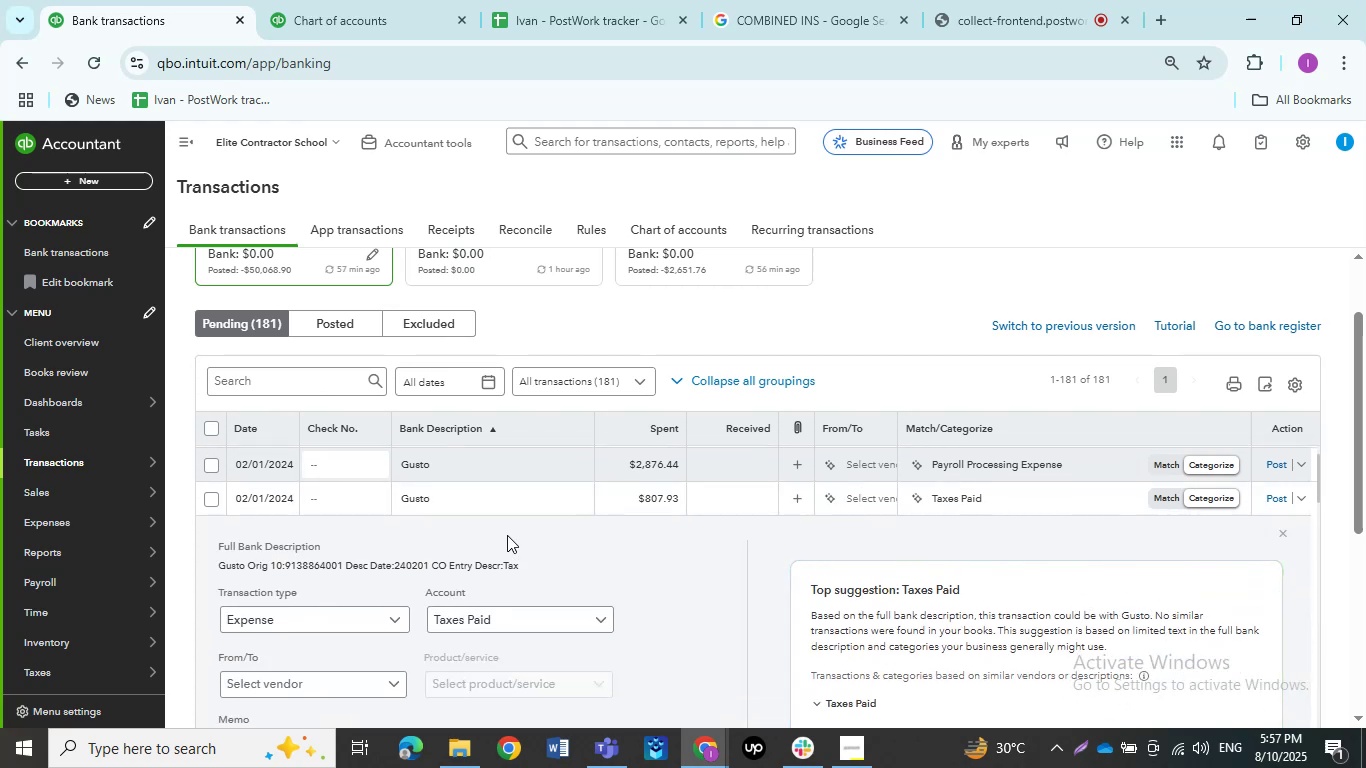 
left_click([483, 506])
 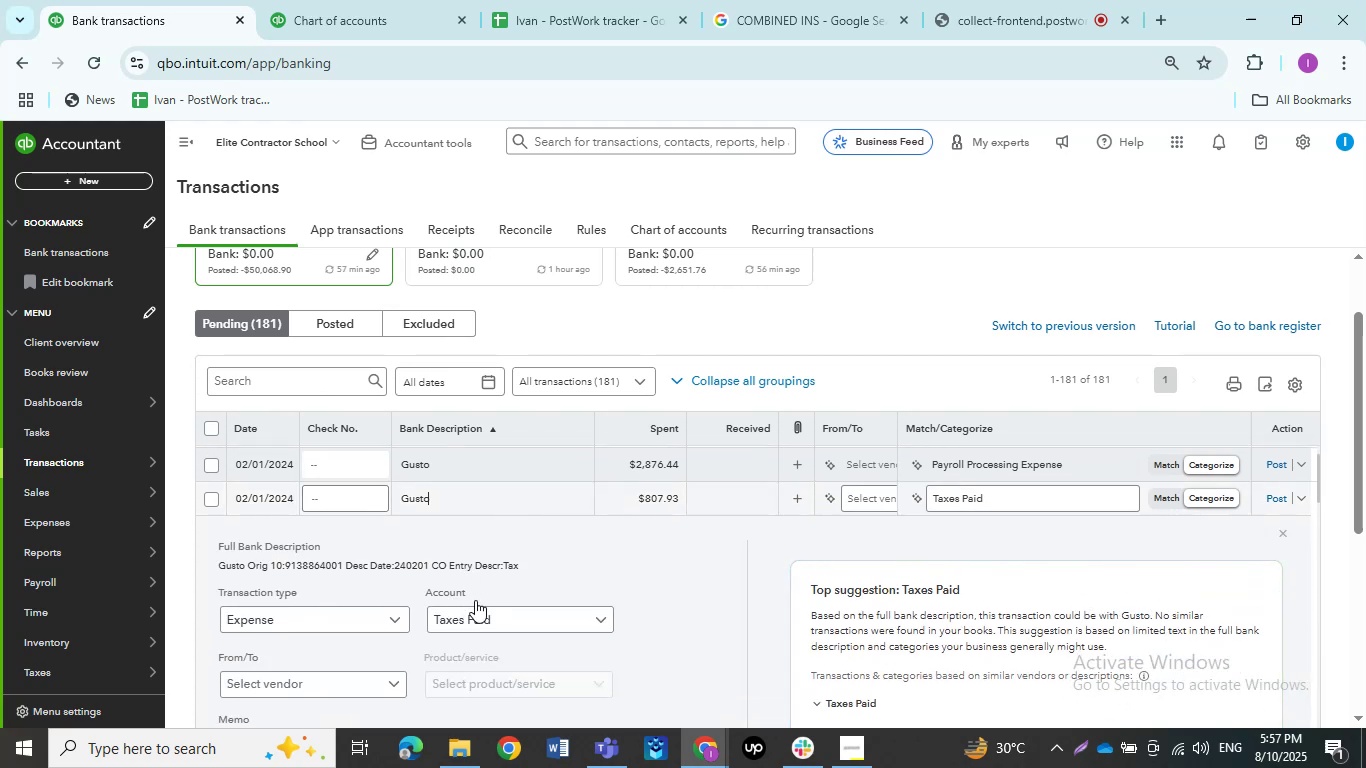 
scroll: coordinate [481, 590], scroll_direction: up, amount: 2.0
 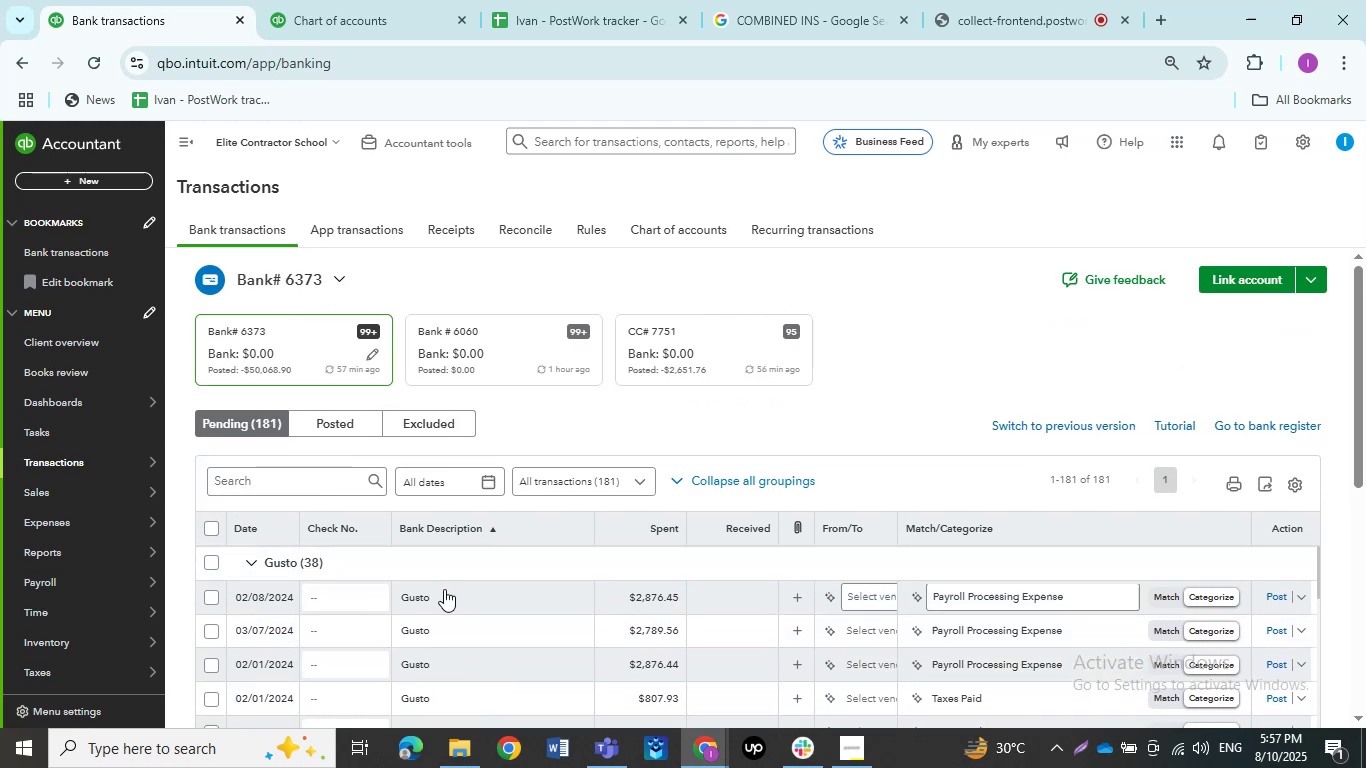 
left_click([442, 595])
 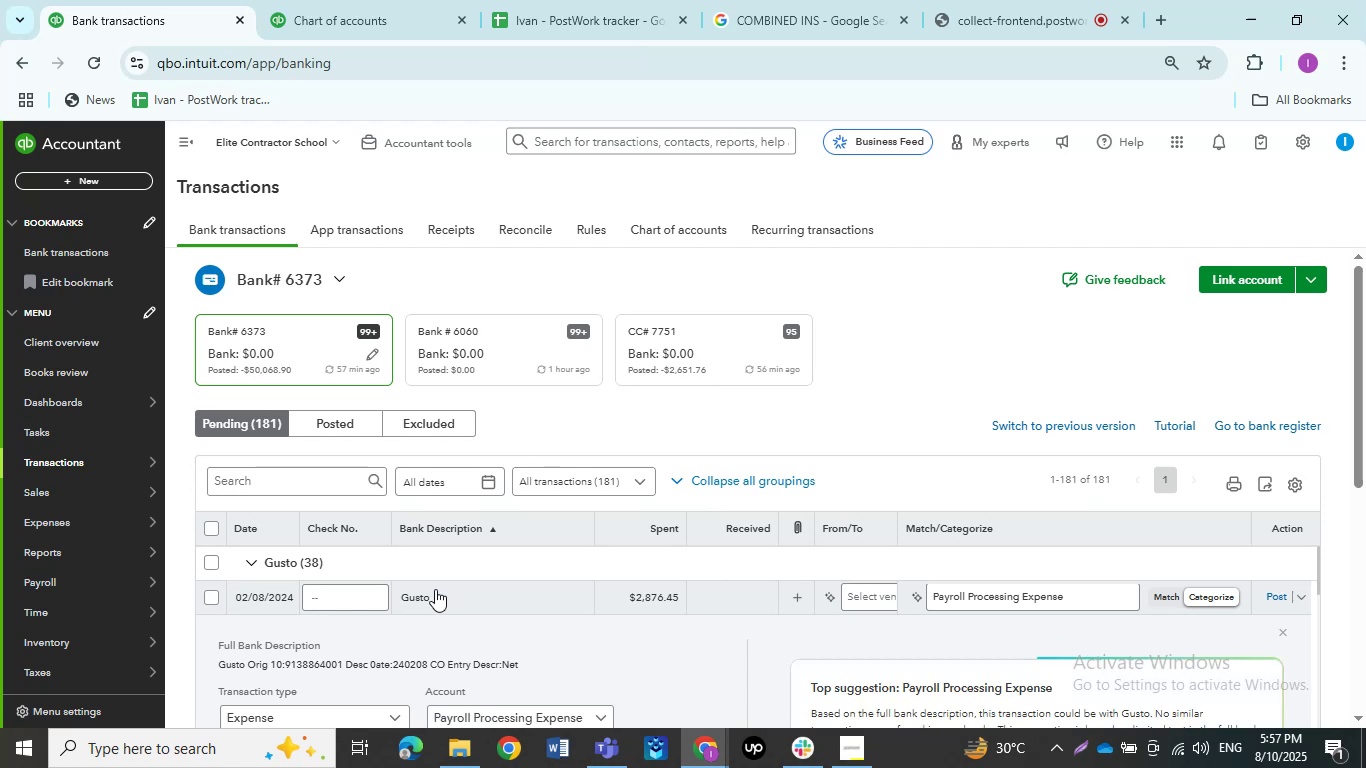 
left_click([435, 589])
 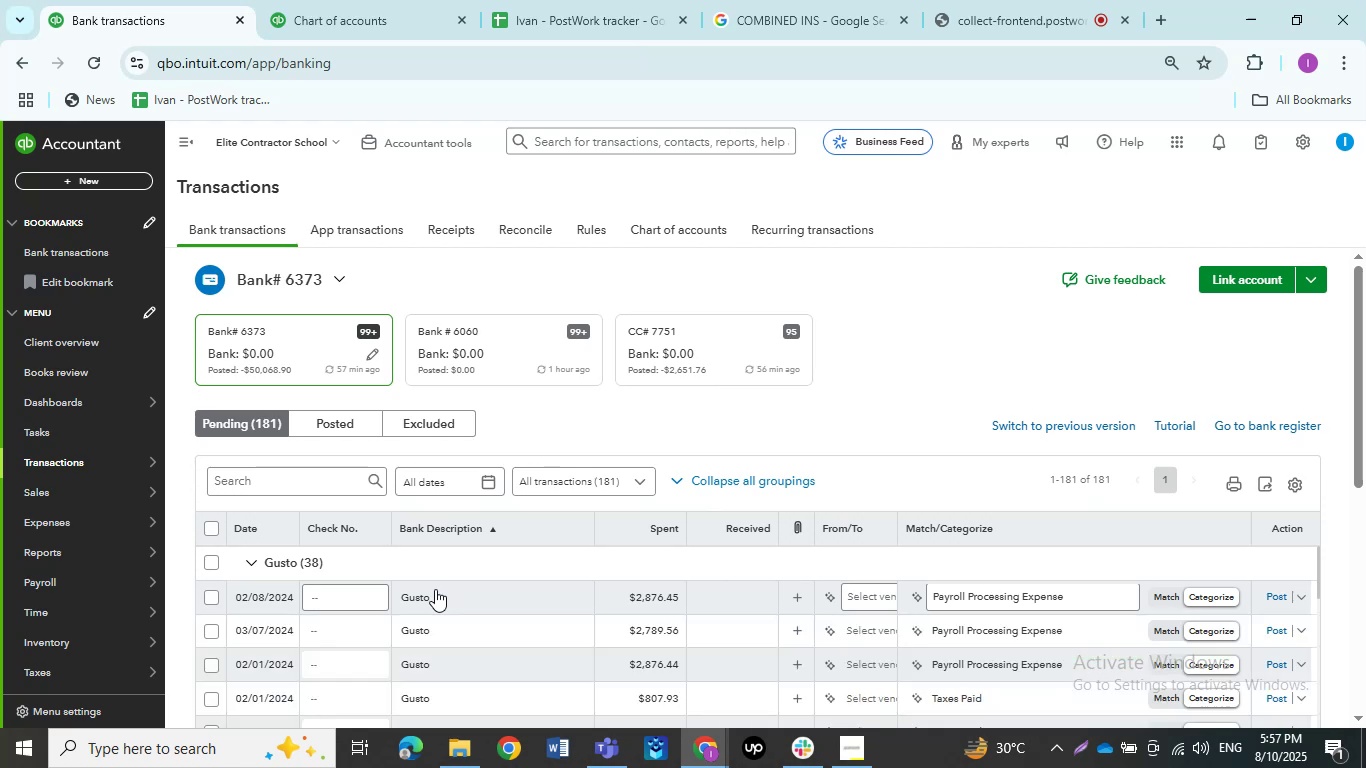 
scroll: coordinate [450, 591], scroll_direction: down, amount: 1.0
 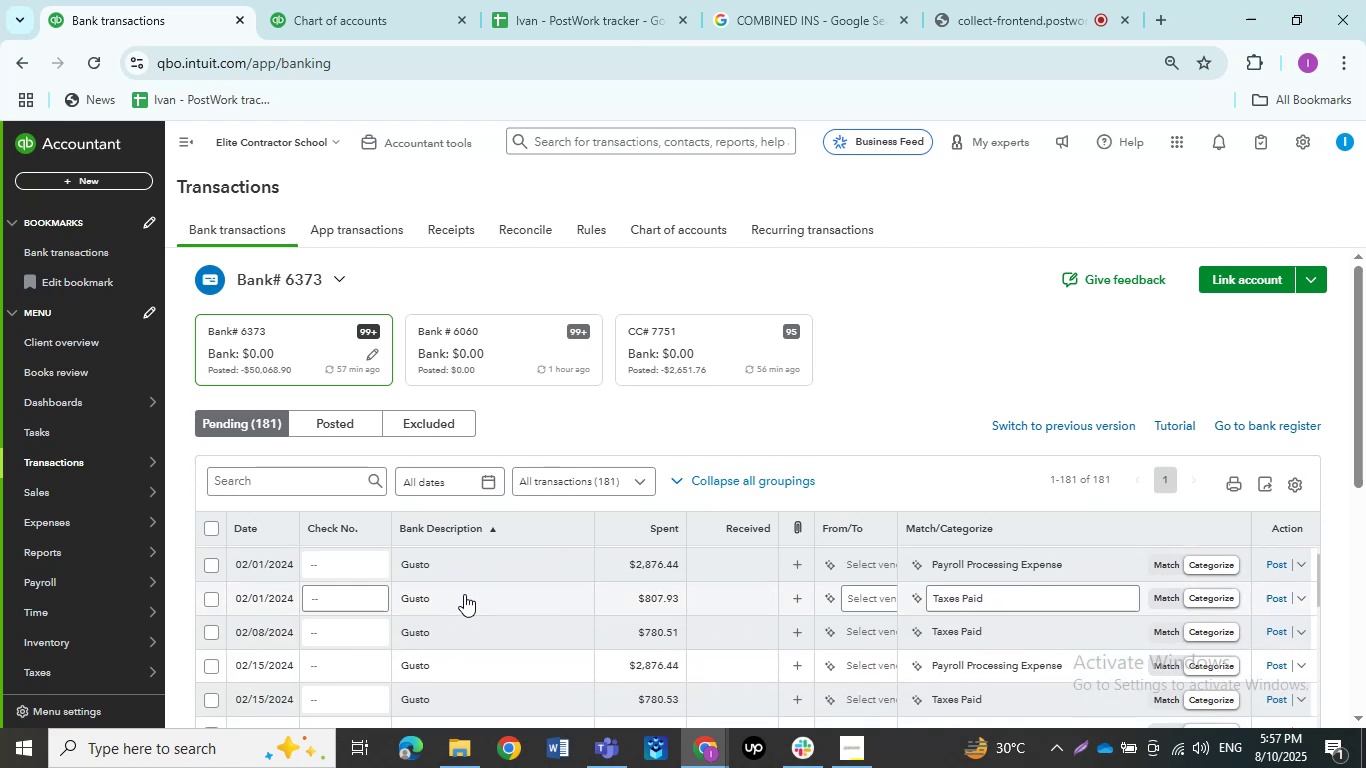 
left_click([464, 594])
 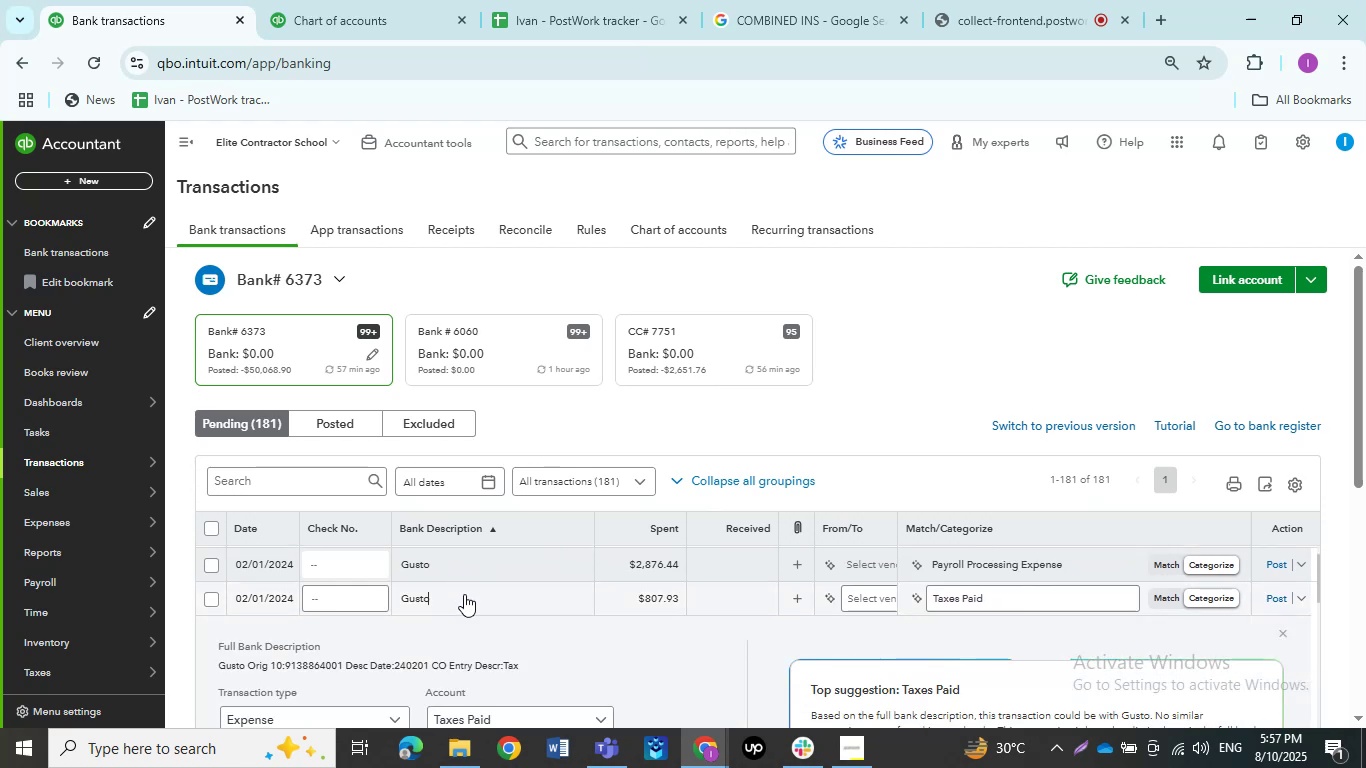 
left_click([464, 594])
 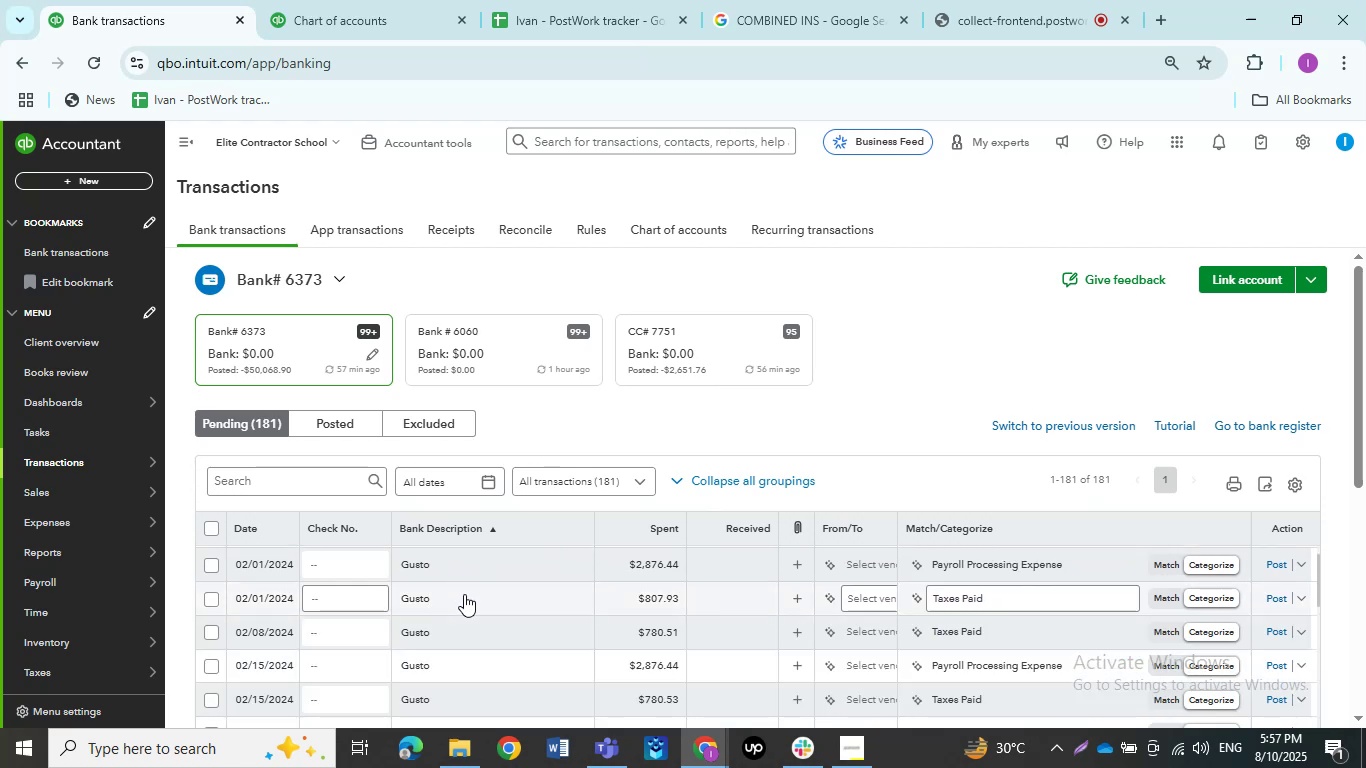 
scroll: coordinate [474, 597], scroll_direction: down, amount: 1.0
 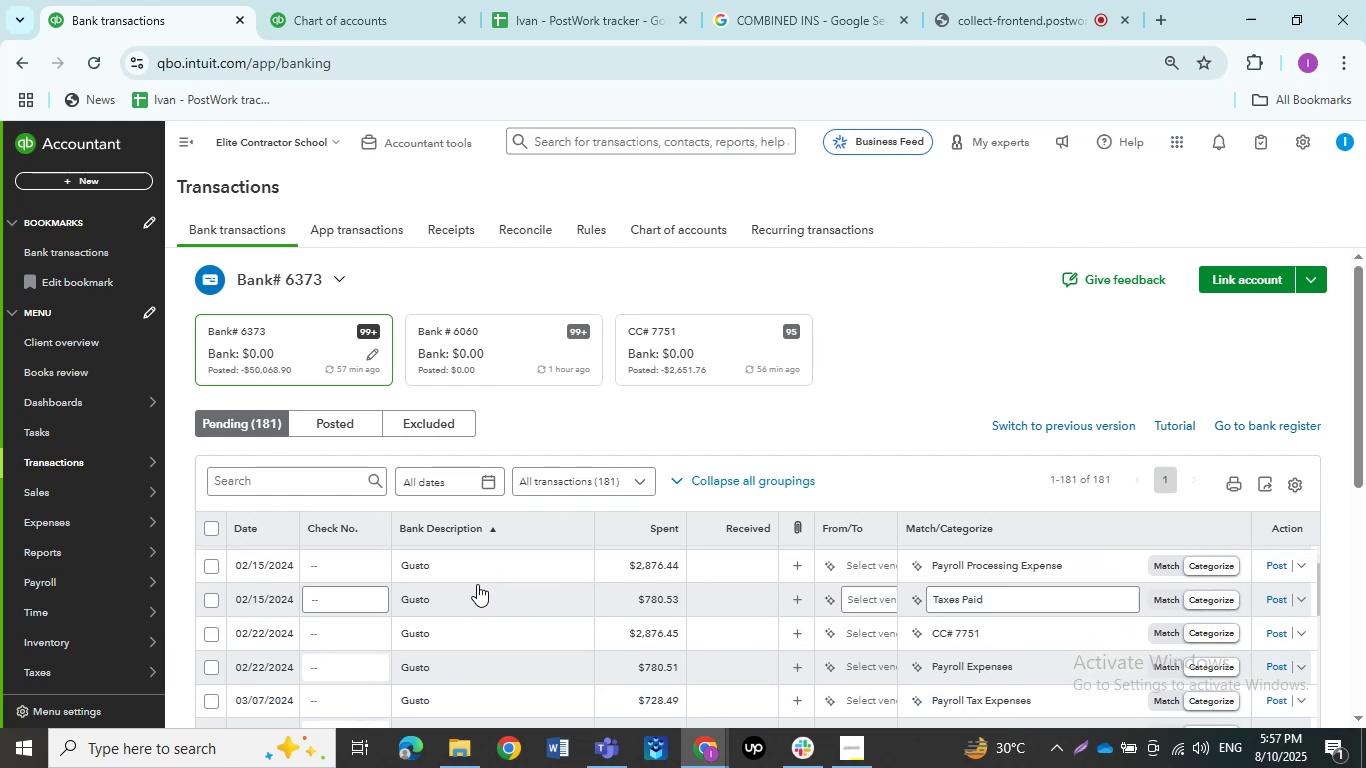 
scroll: coordinate [477, 584], scroll_direction: up, amount: 1.0
 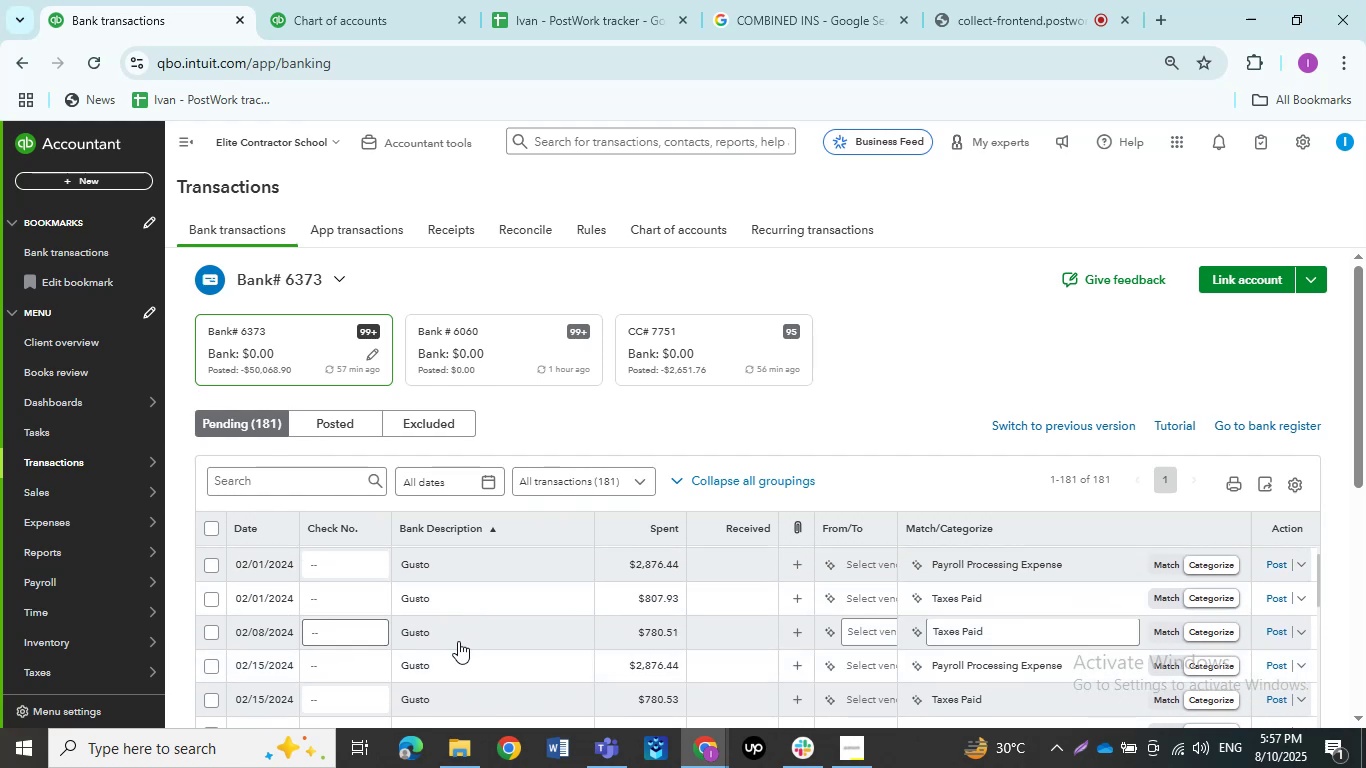 
left_click([458, 641])
 